 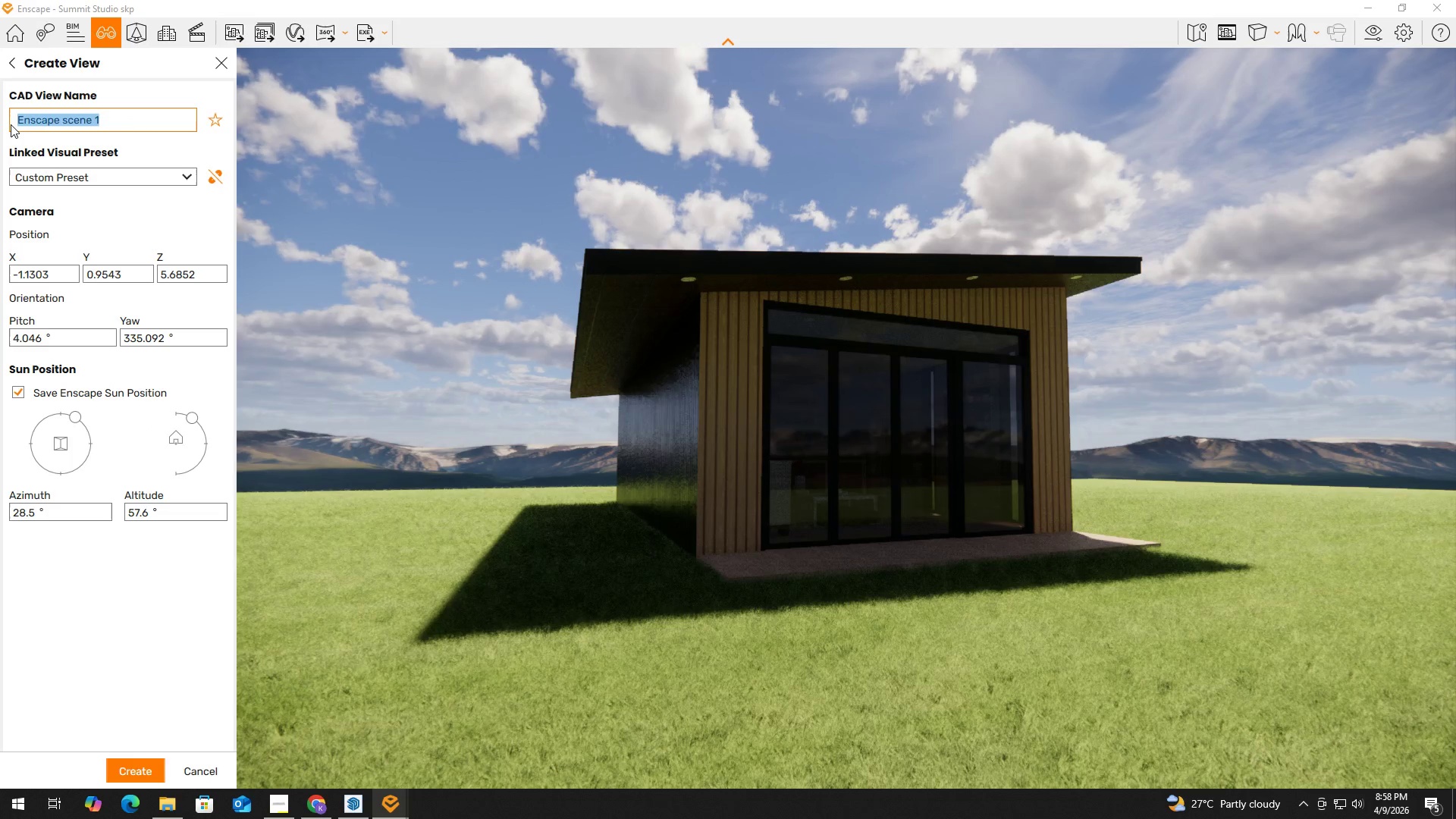 
type(One 3-quarter)
 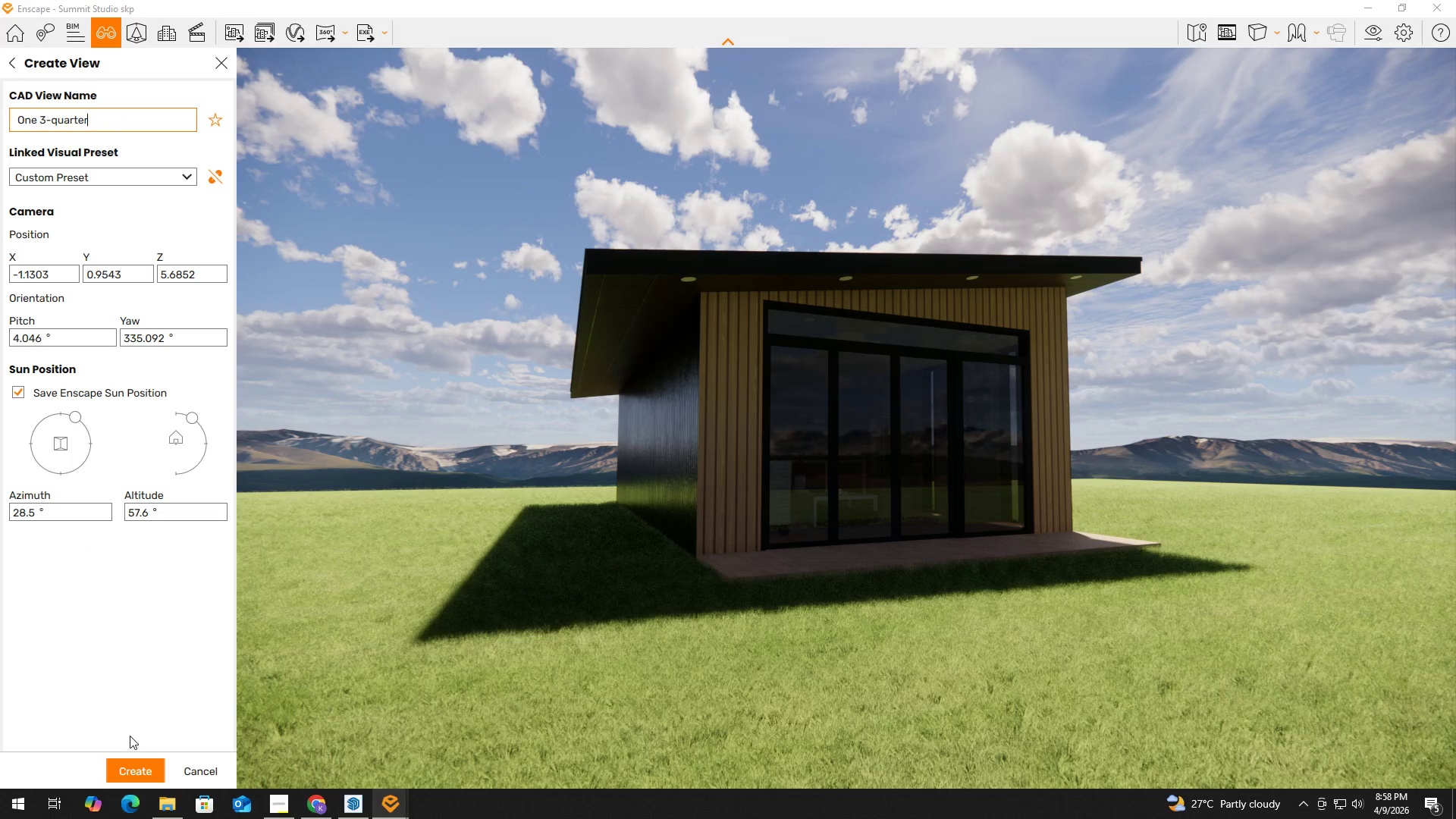 
left_click([129, 771])
 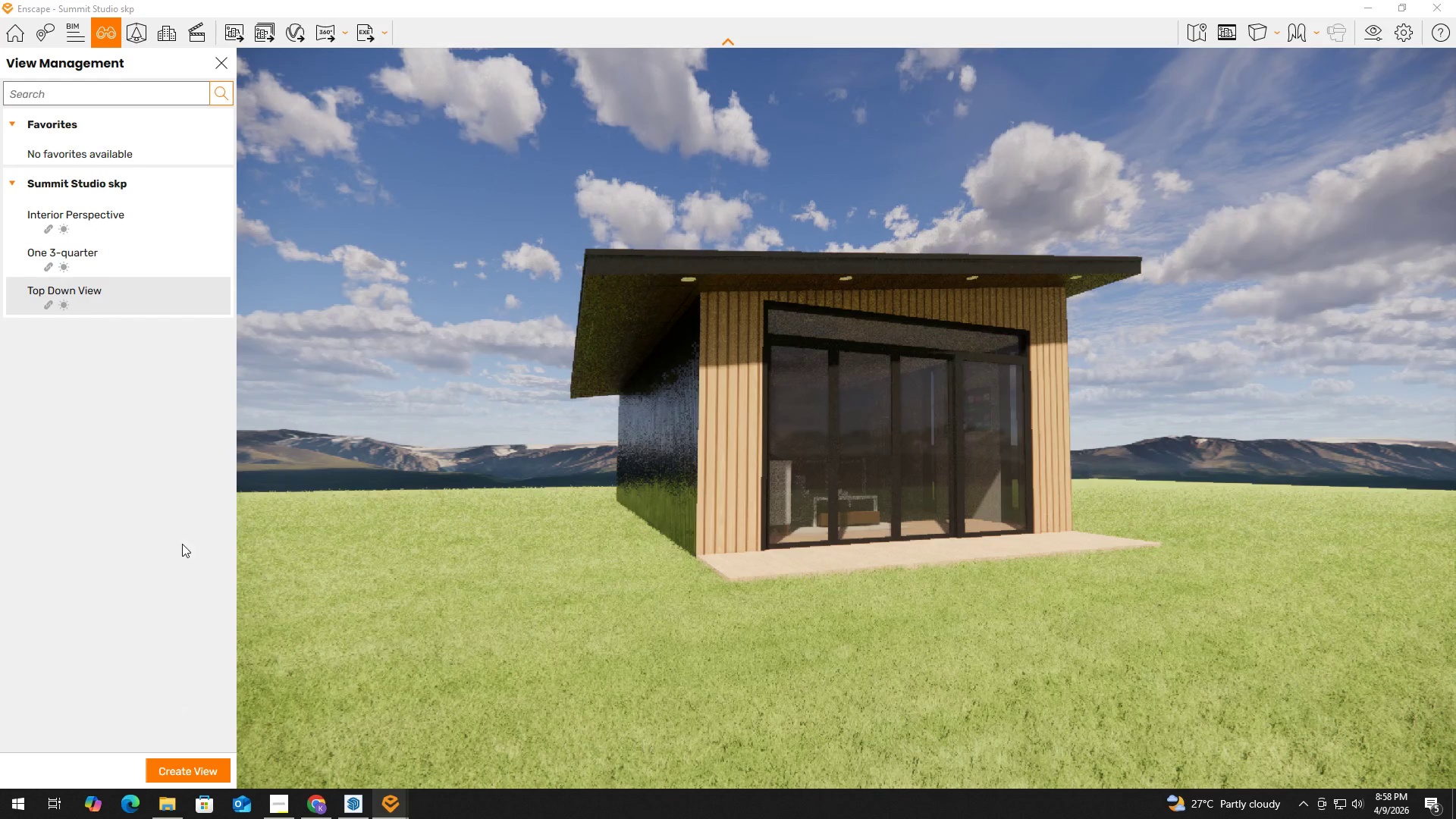 
hold_key(key=ShiftLeft, duration=0.56)
left_click([151, 231])
 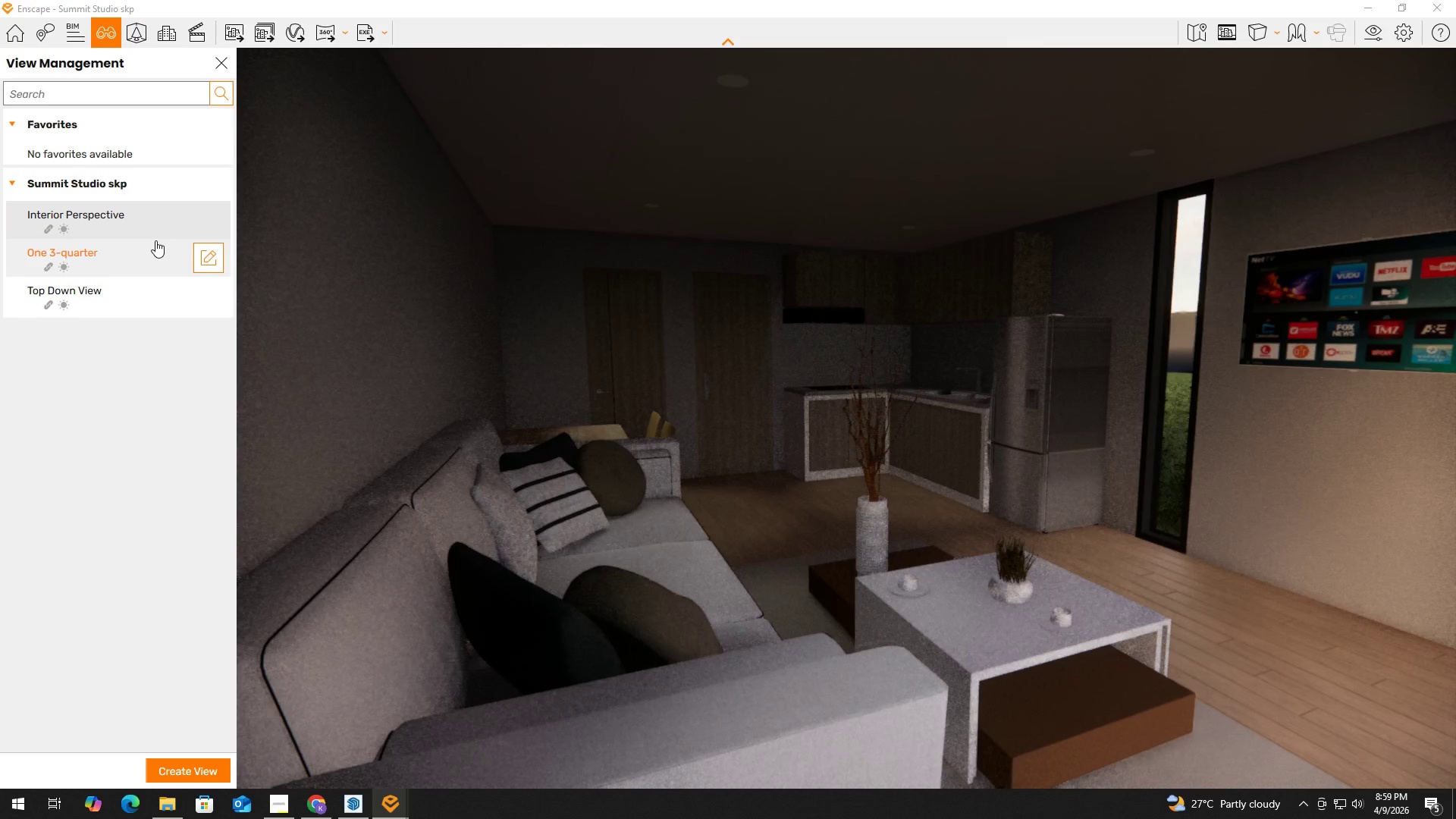 
hold_key(key=ShiftLeft, duration=1.52)
 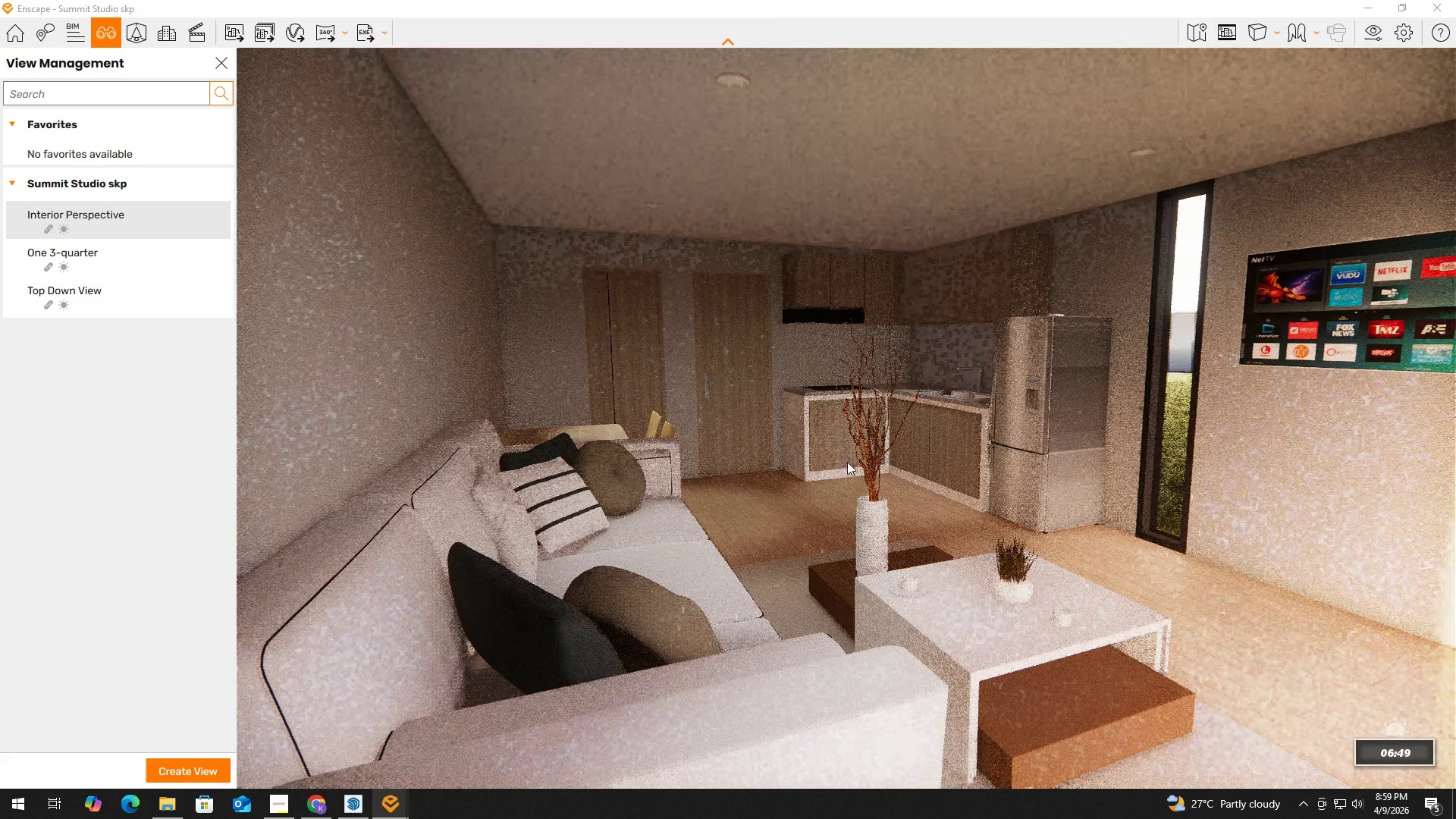 
hold_key(key=ShiftLeft, duration=1.51)
 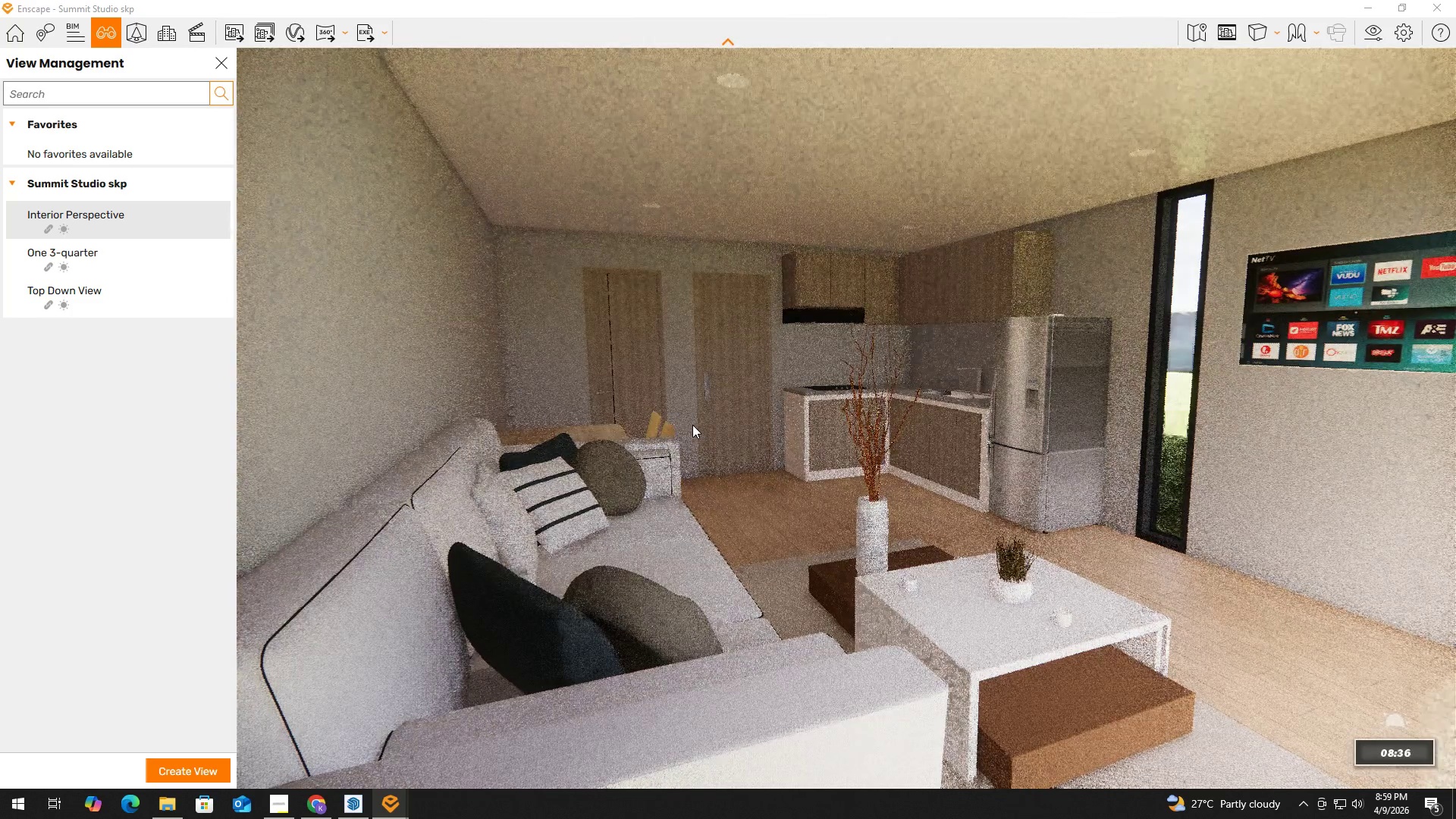 
hold_key(key=ShiftLeft, duration=1.5)
right_click([686, 420])
 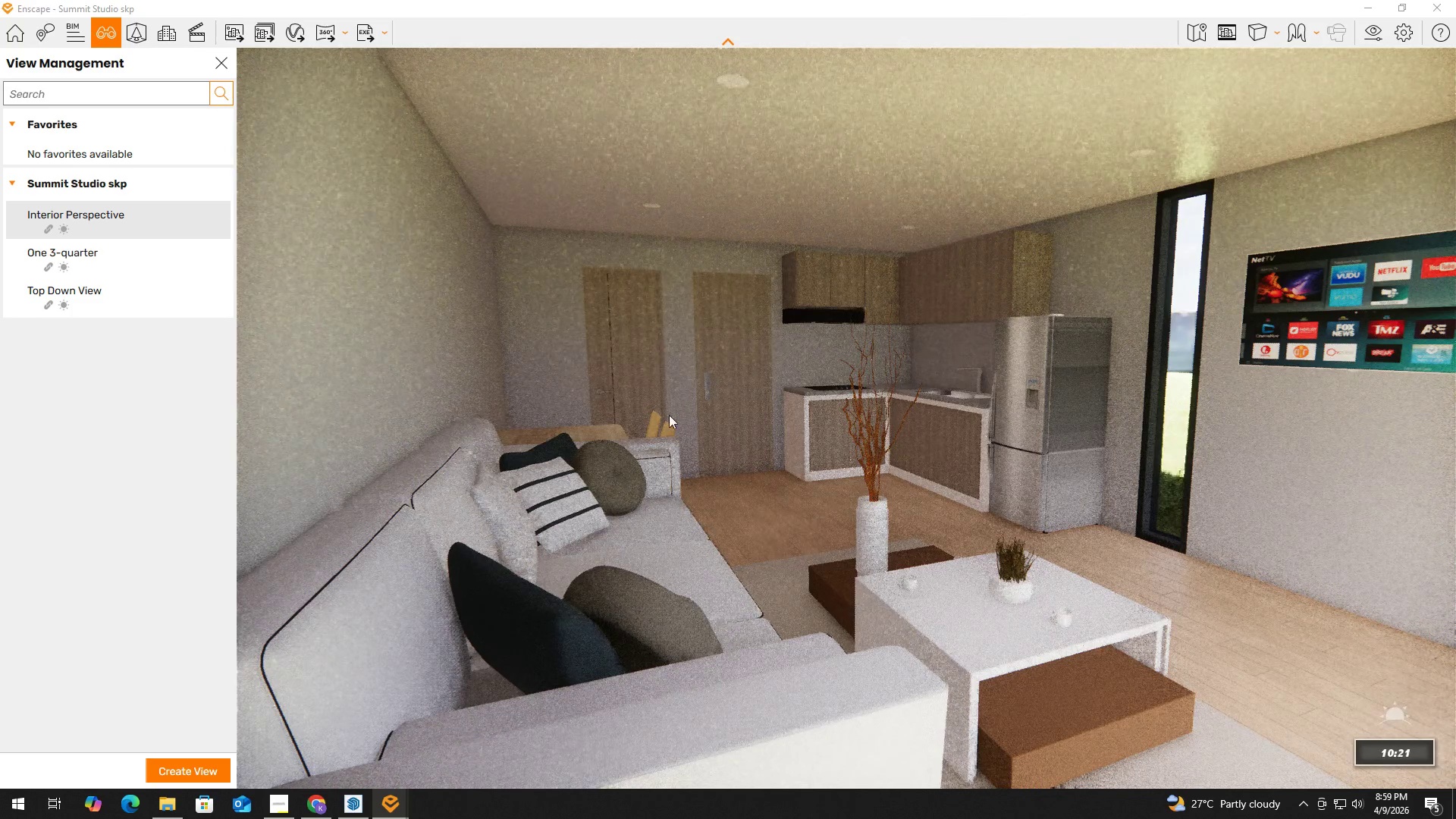 
hold_key(key=ShiftLeft, duration=1.52)
right_click([605, 386])
 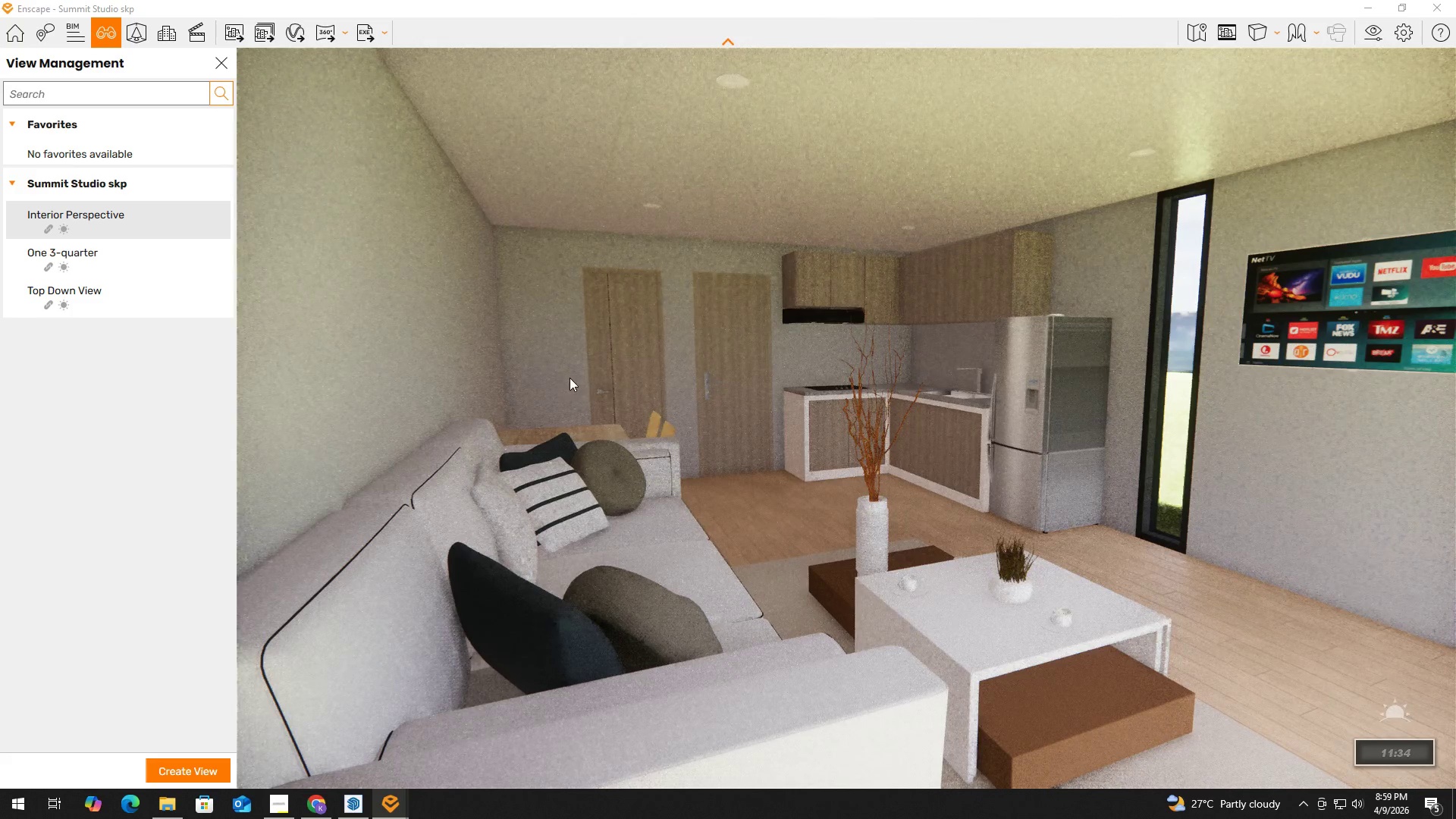 
hold_key(key=ShiftLeft, duration=1.52)
 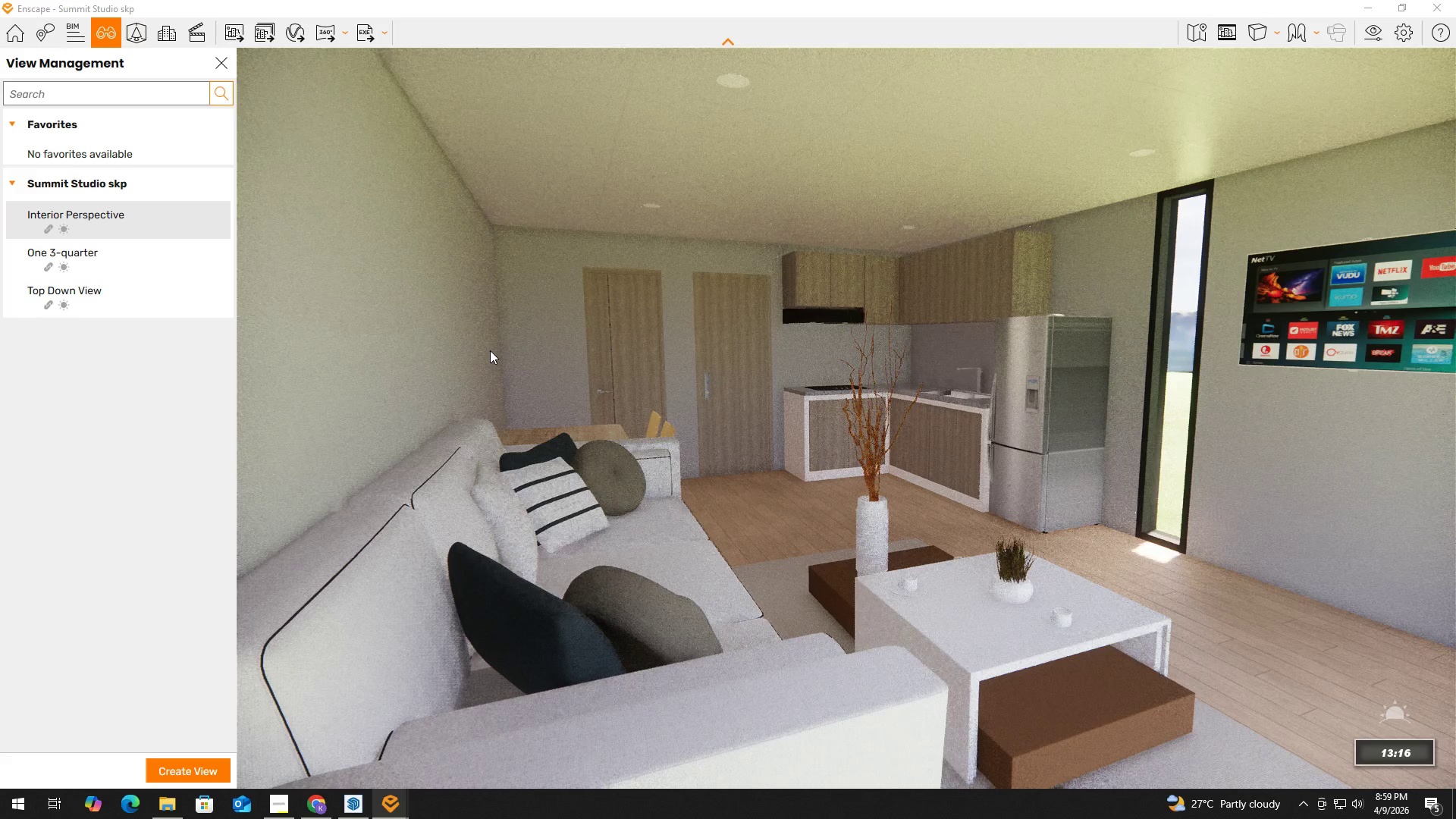 
hold_key(key=ShiftLeft, duration=1.51)
 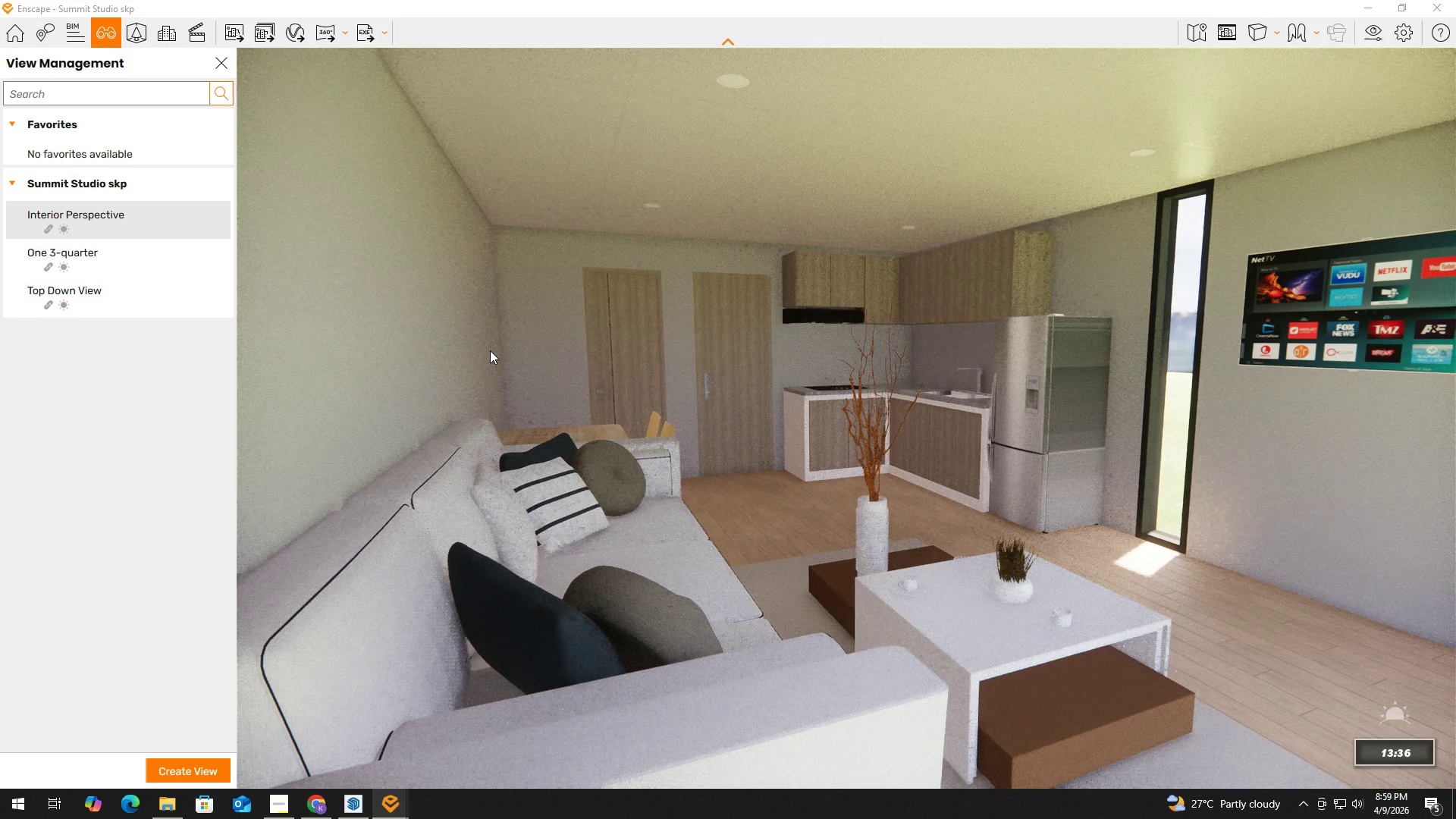 
hold_key(key=ShiftLeft, duration=1.5)
 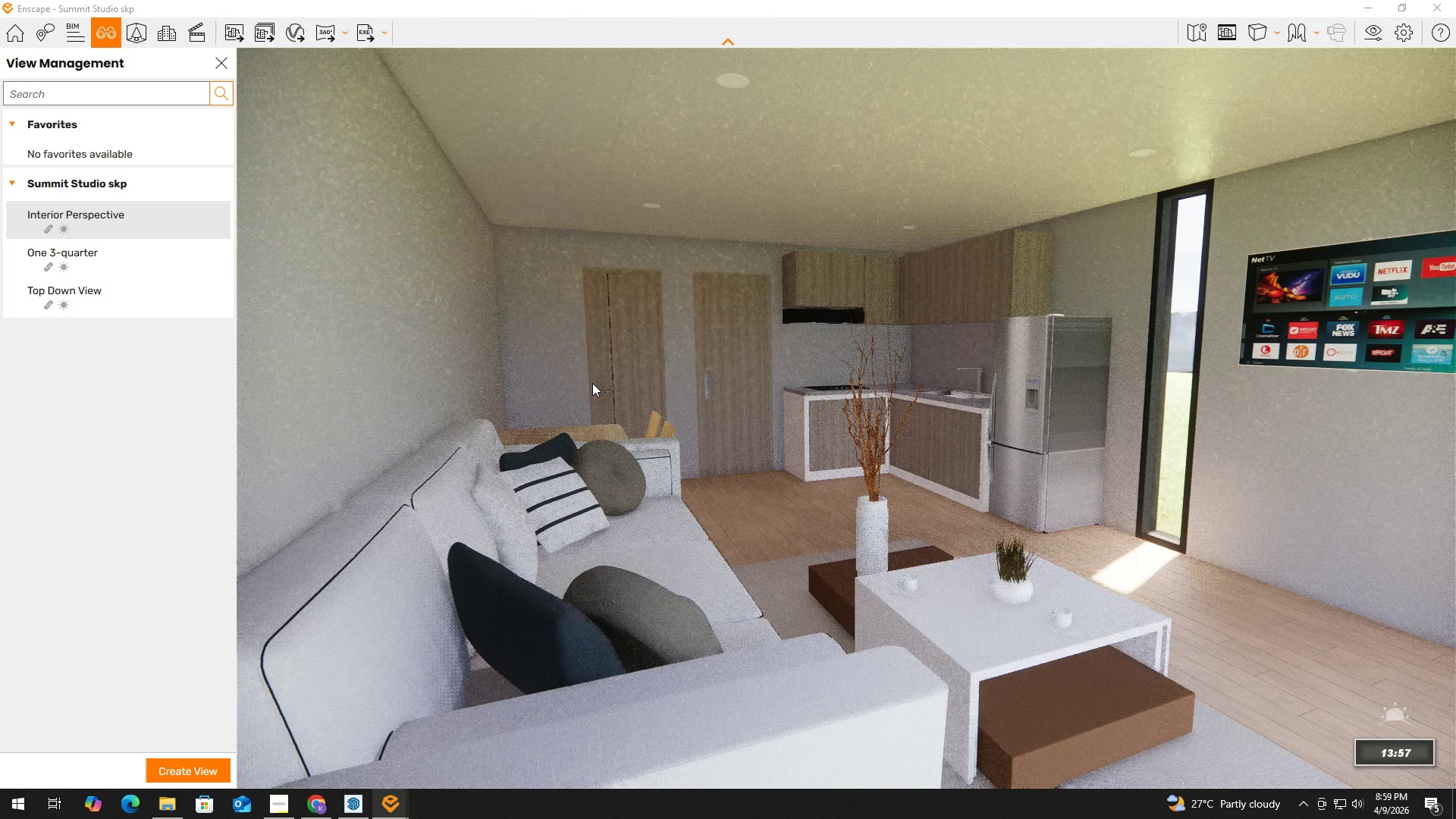 
hold_key(key=ShiftLeft, duration=1.5)
 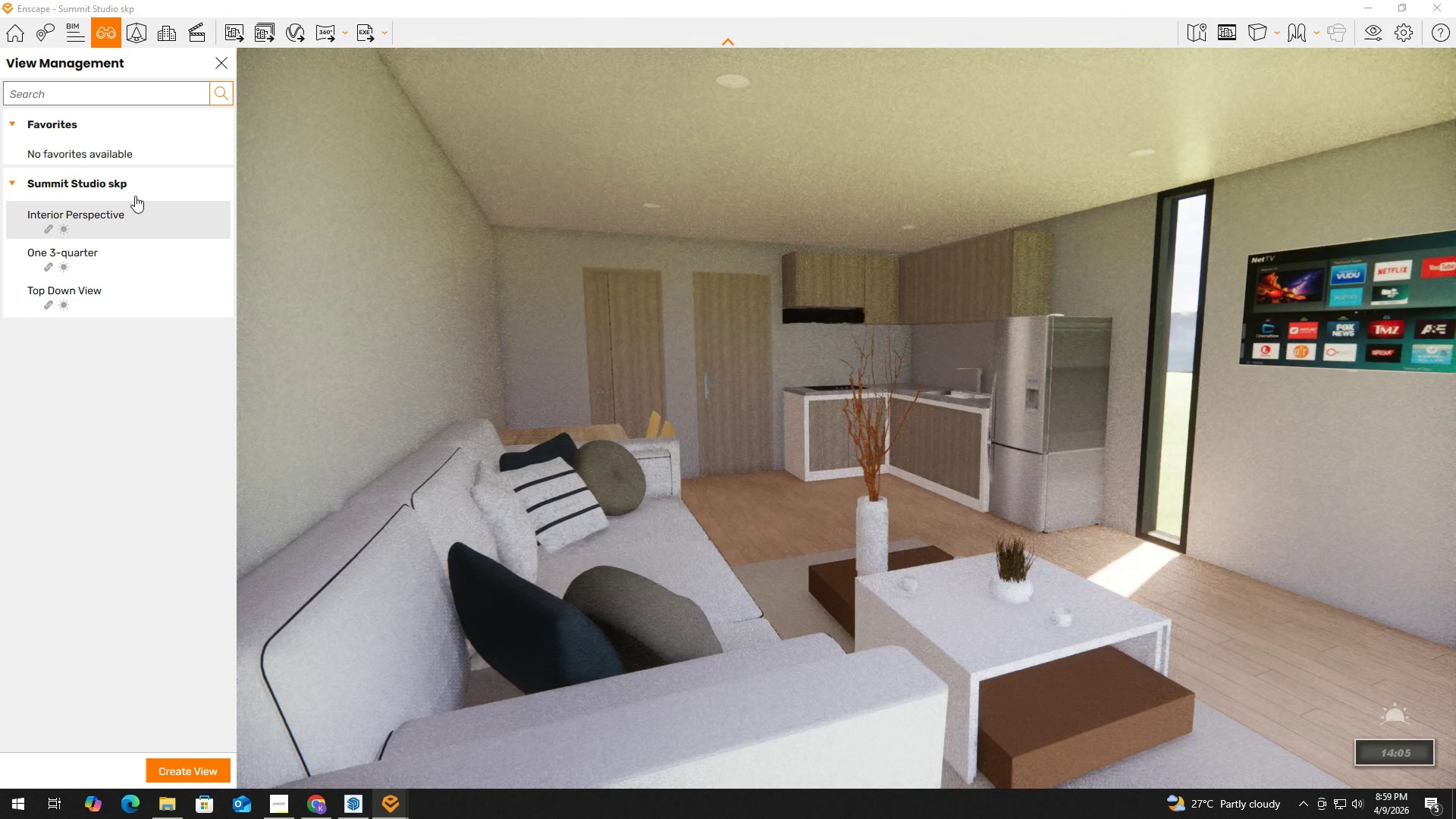 
key(Shift+ShiftLeft)
 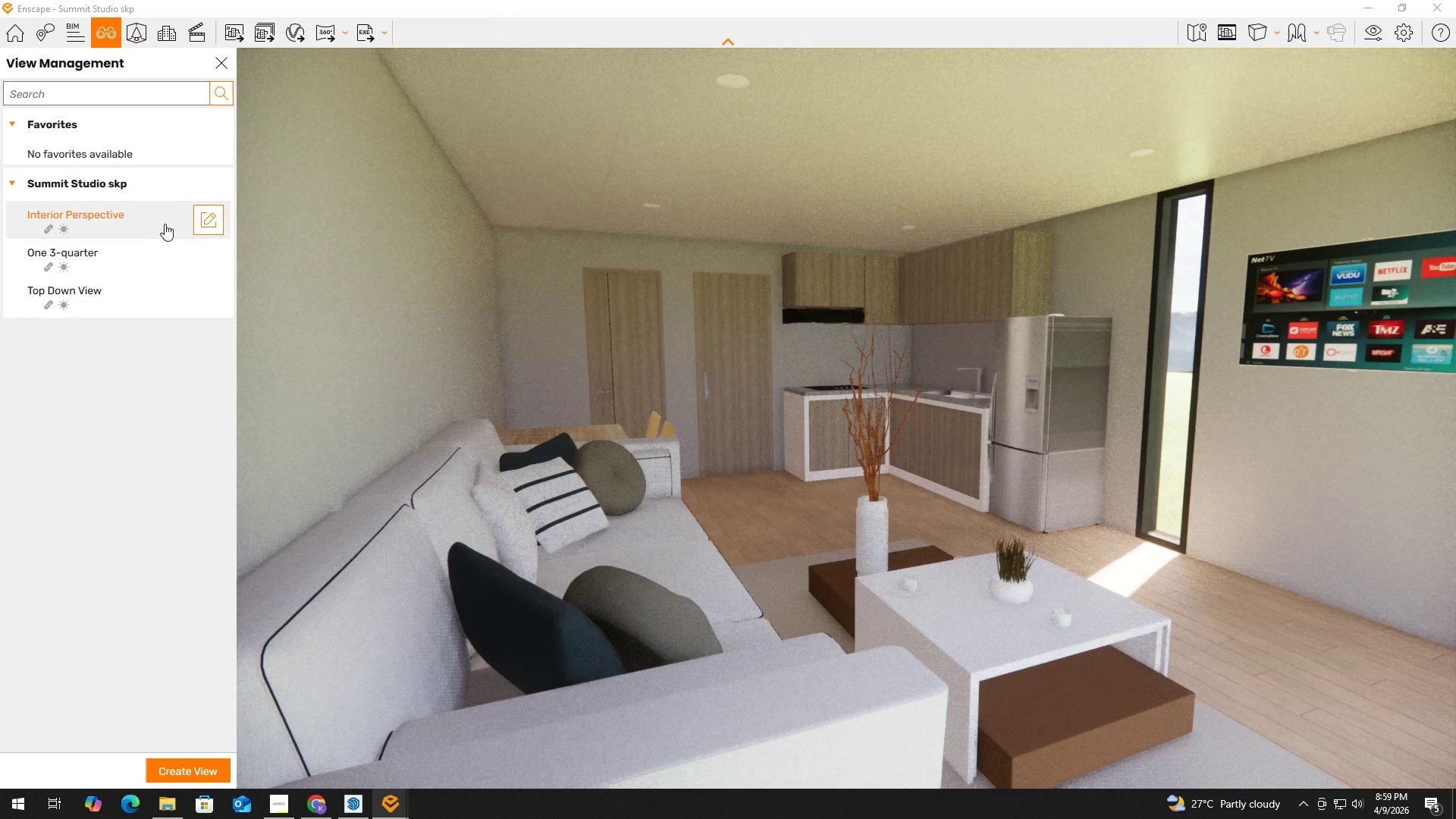 
left_click([211, 222])
 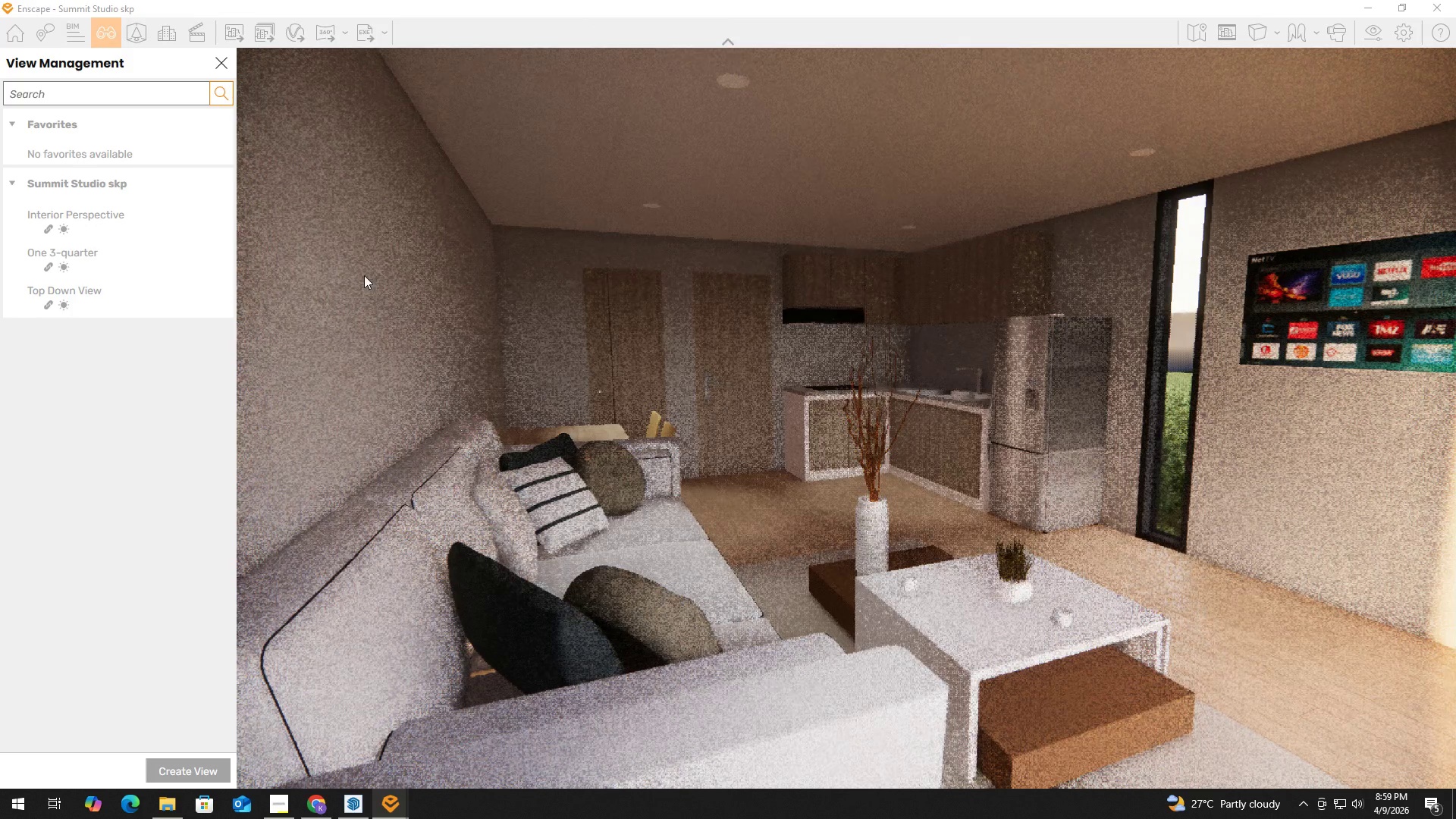 
hold_key(key=ShiftLeft, duration=1.52)
 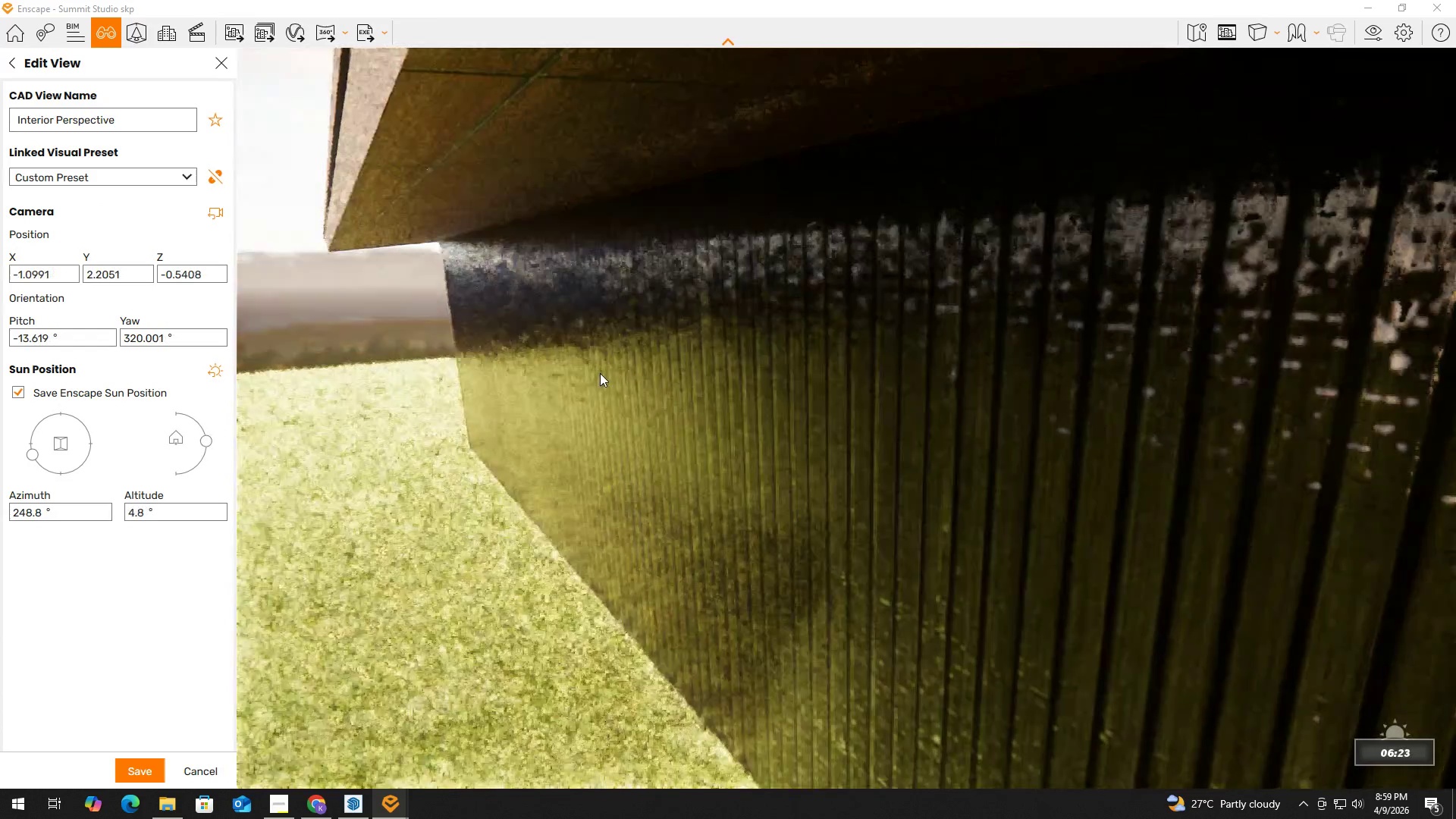 
key(Shift+ShiftLeft)
 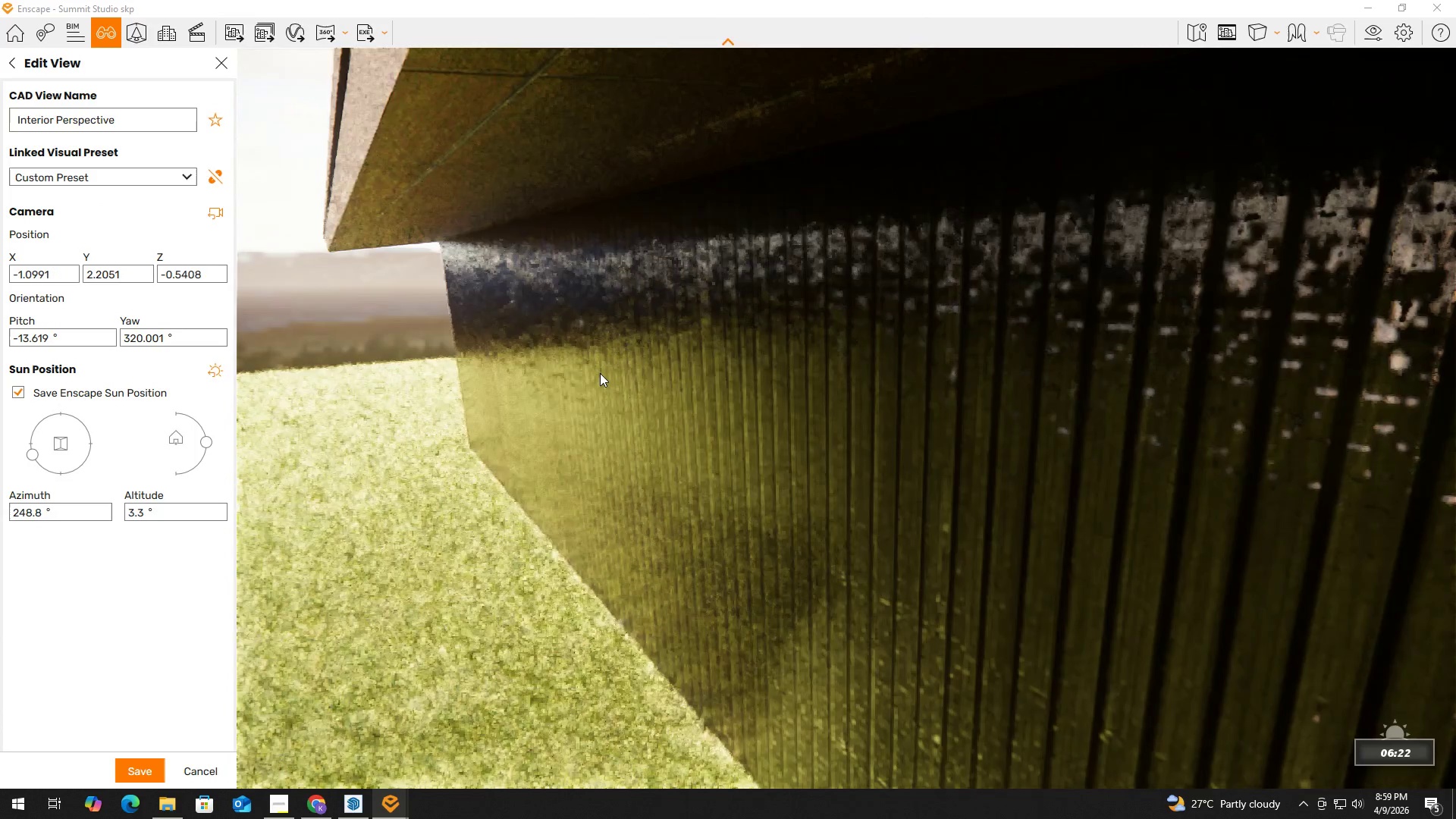 
key(Shift+ShiftLeft)
 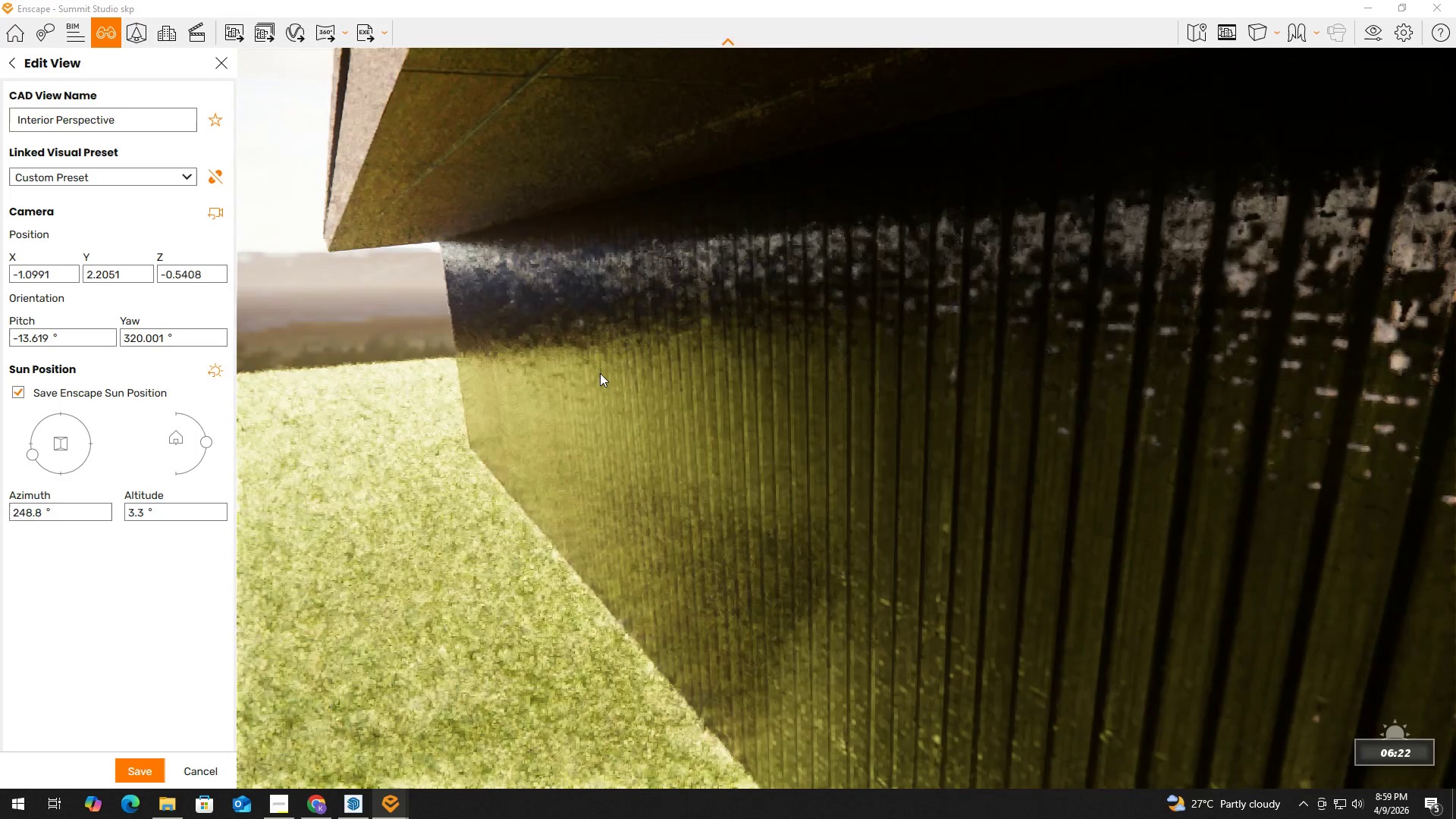 
key(Shift+ShiftLeft)
 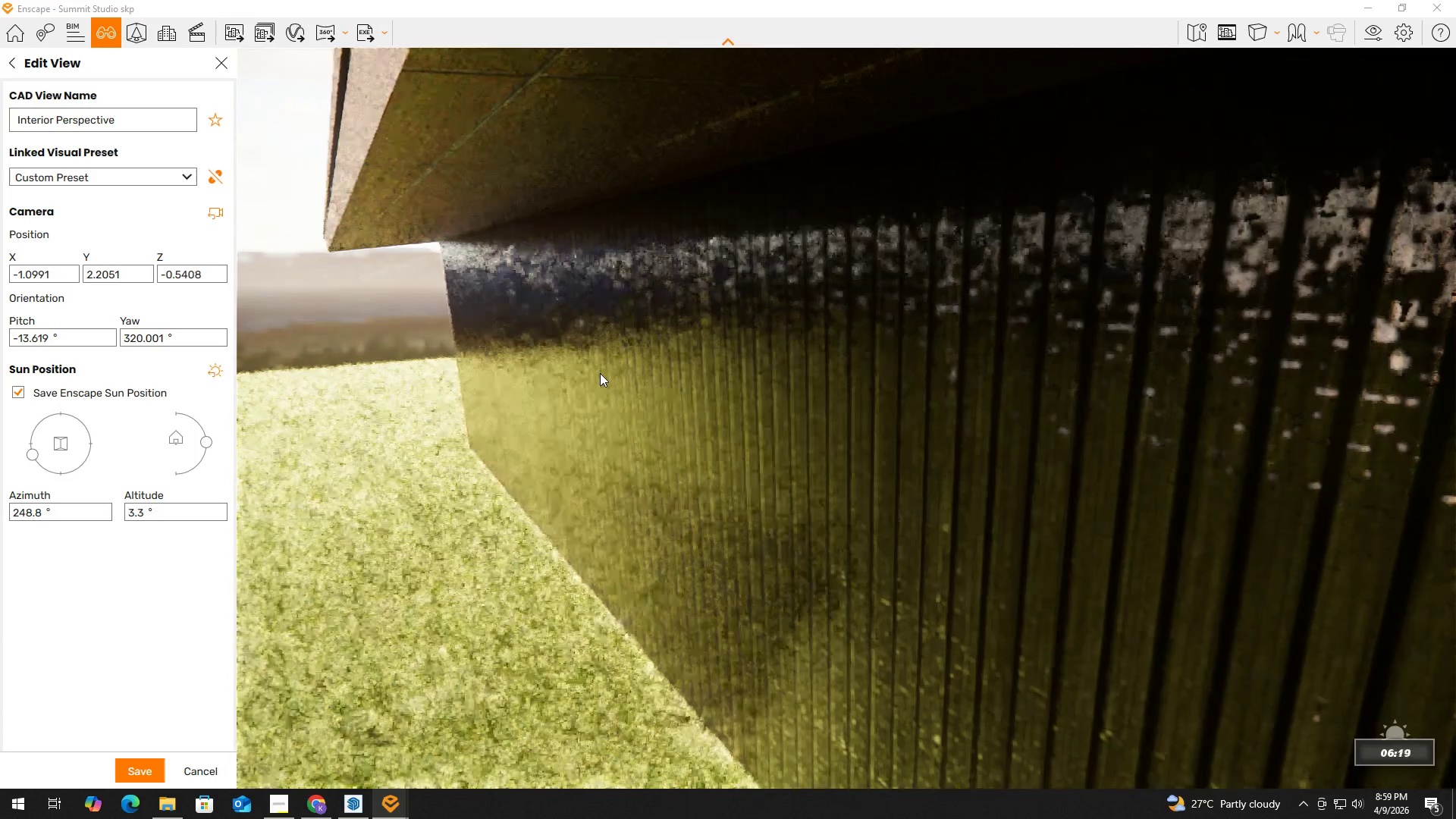 
key(Shift+ShiftLeft)
 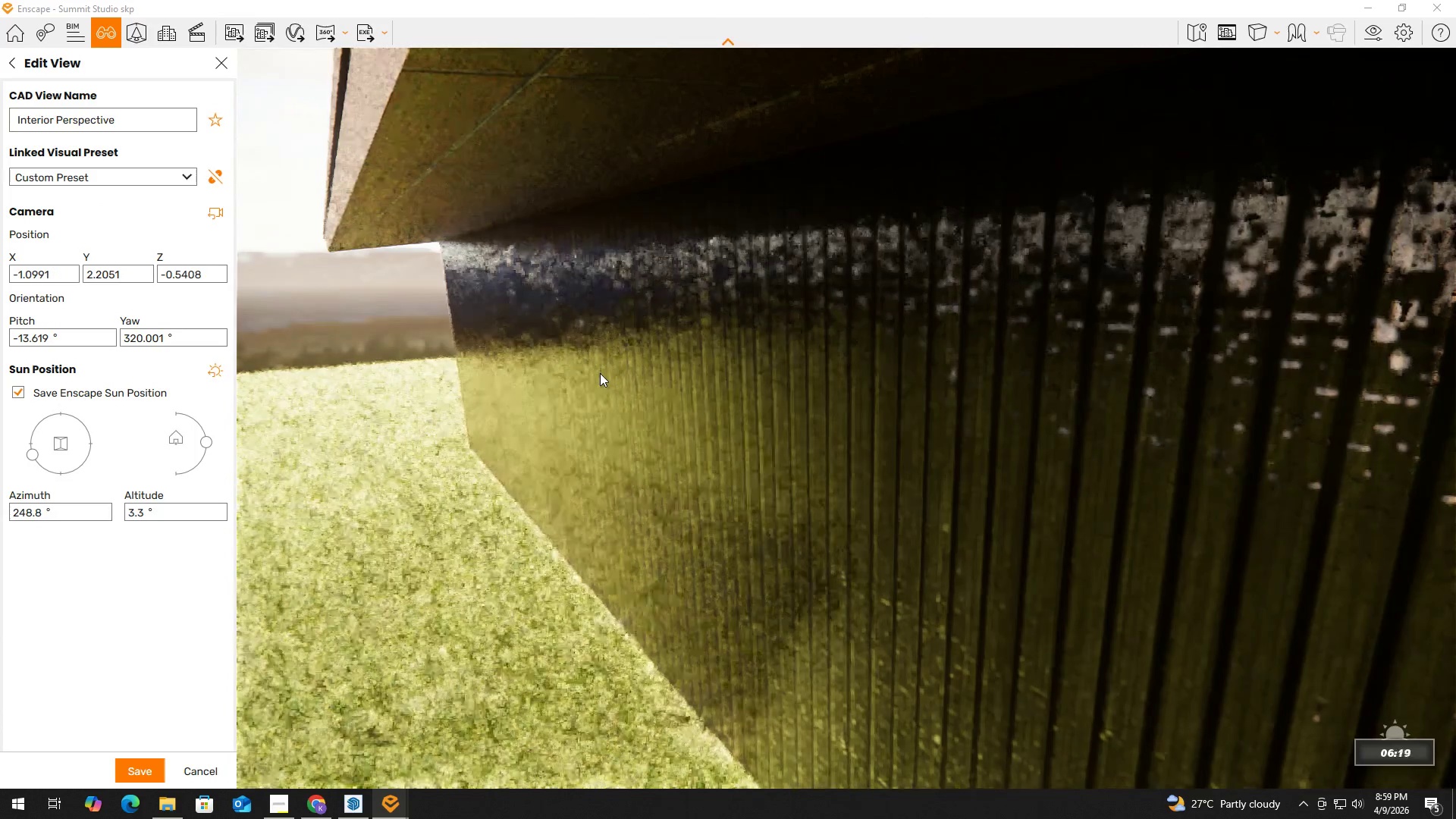 
key(Shift+ShiftLeft)
 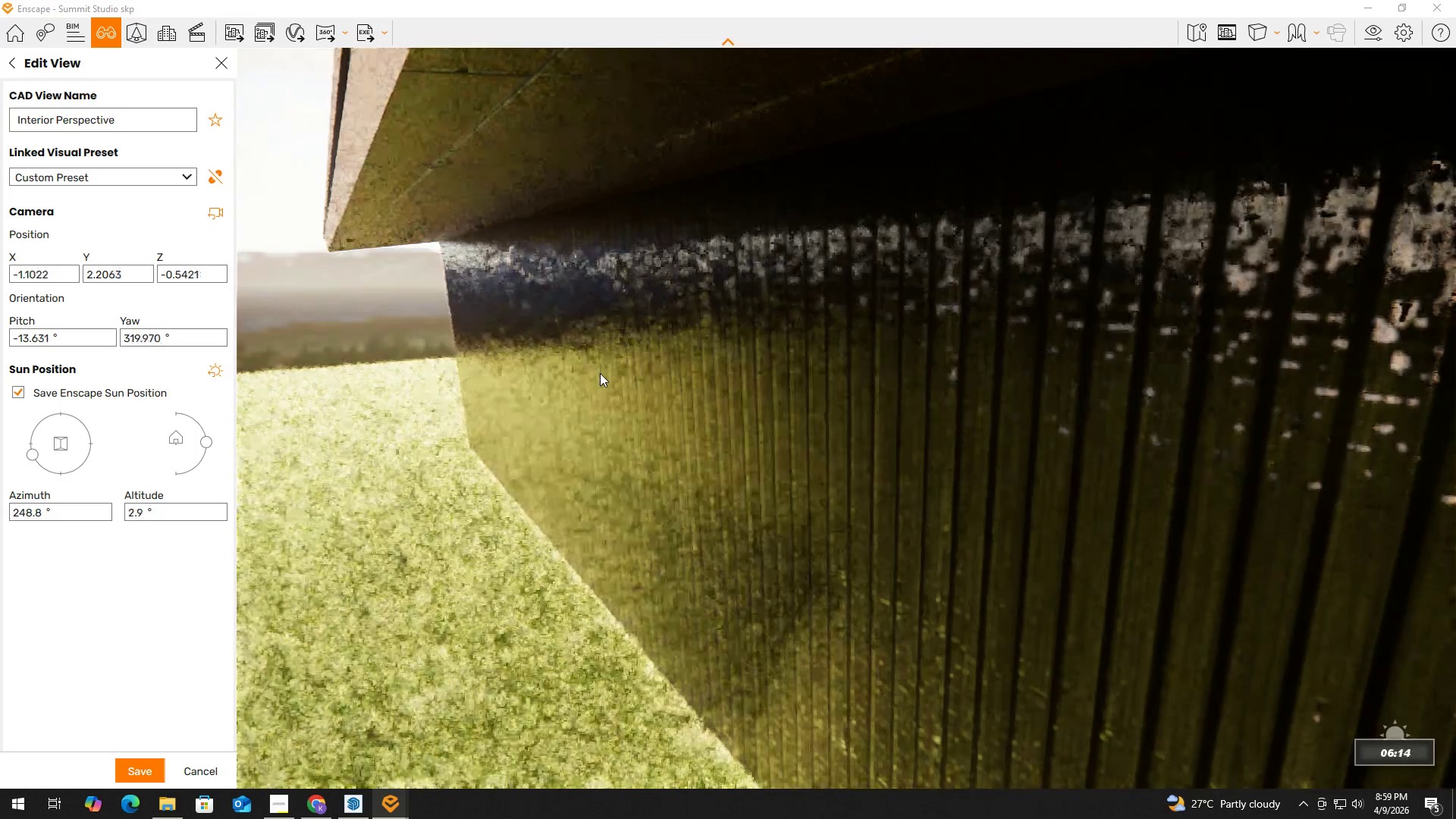 
key(Shift+ShiftLeft)
 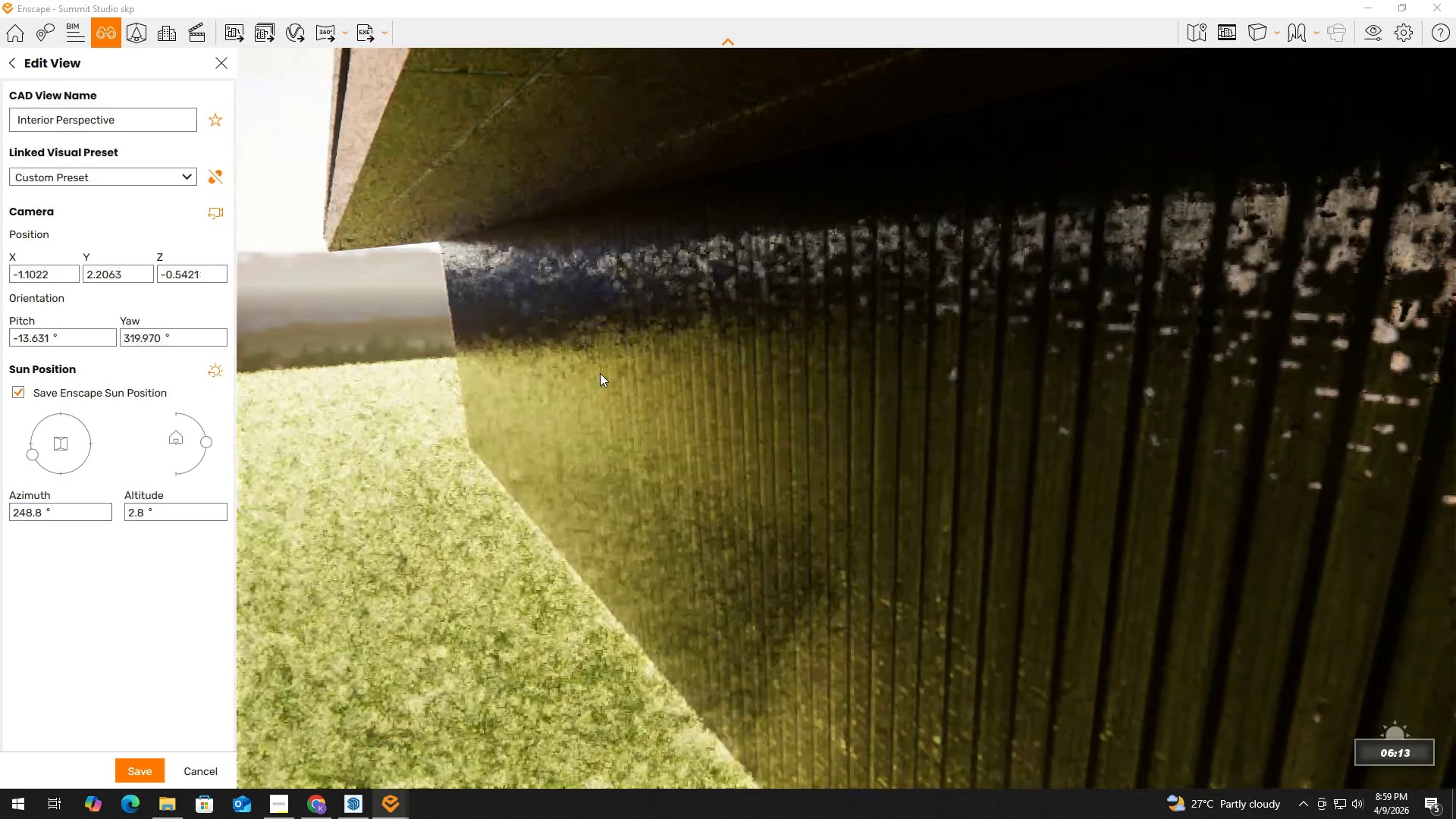 
hold_key(key=ShiftLeft, duration=7.58)
 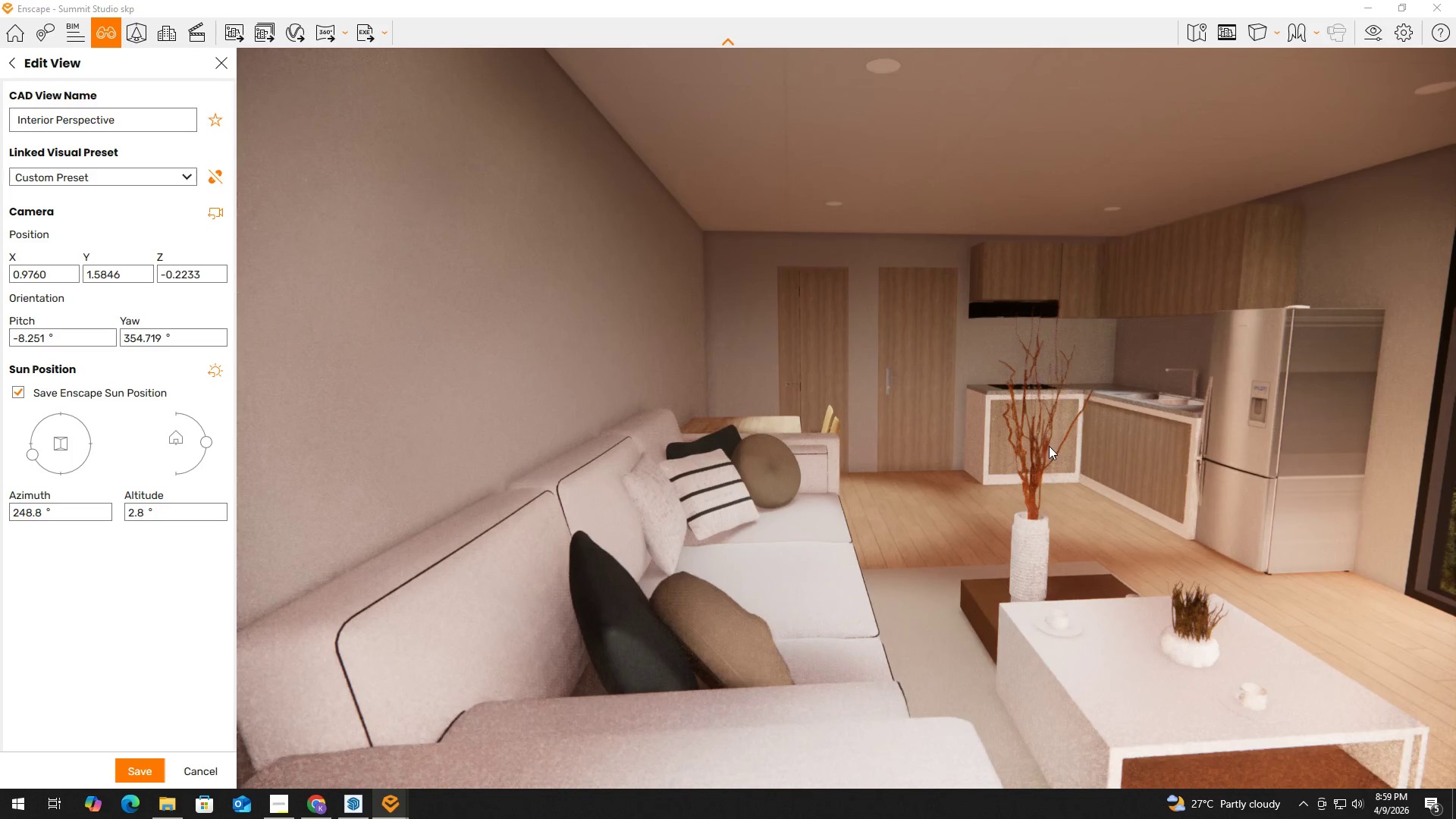 
hold_key(key=AltLeft, duration=1.5)
 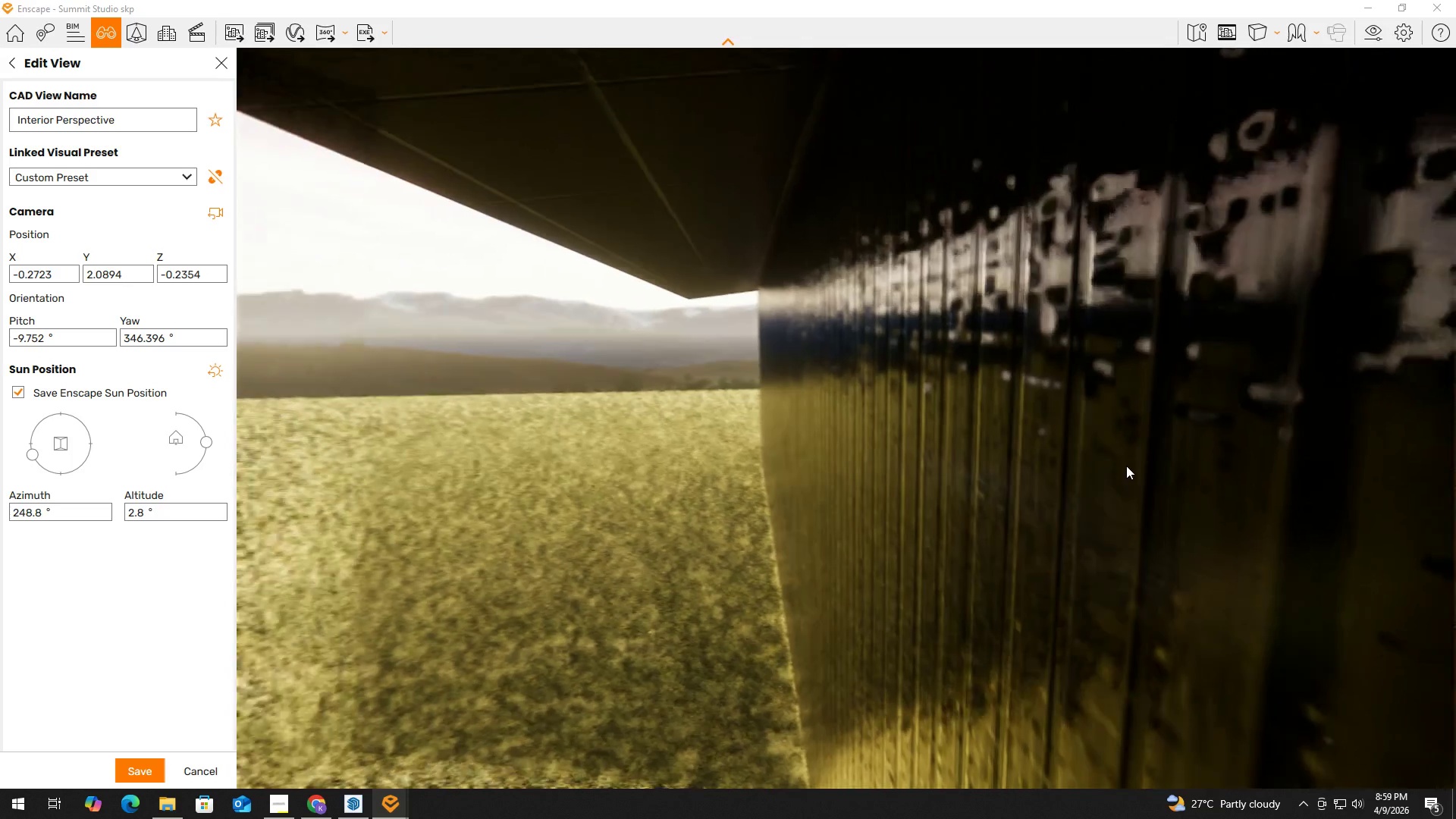 
hold_key(key=AltLeft, duration=0.66)
 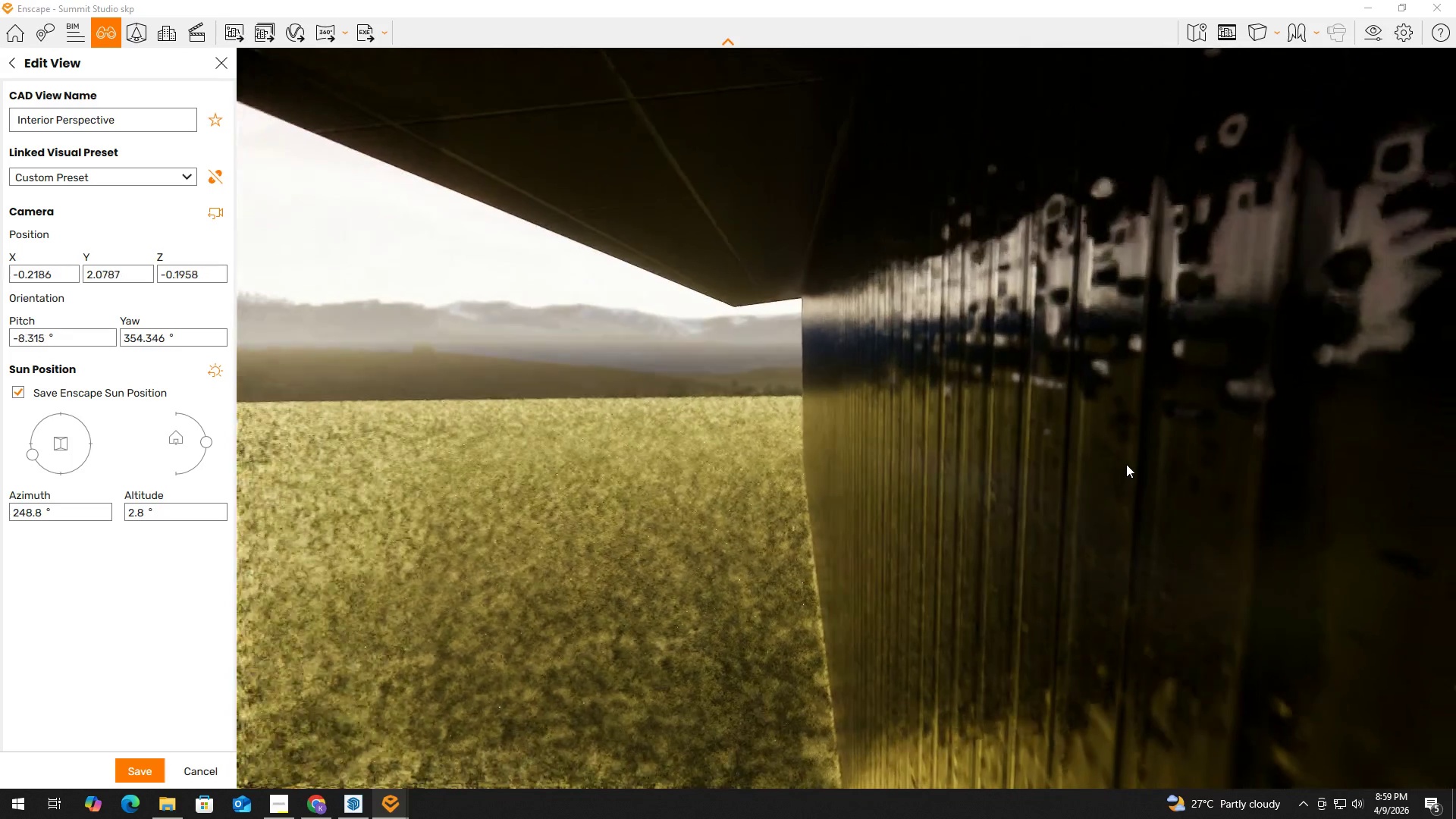 
hold_key(key=D, duration=0.78)
 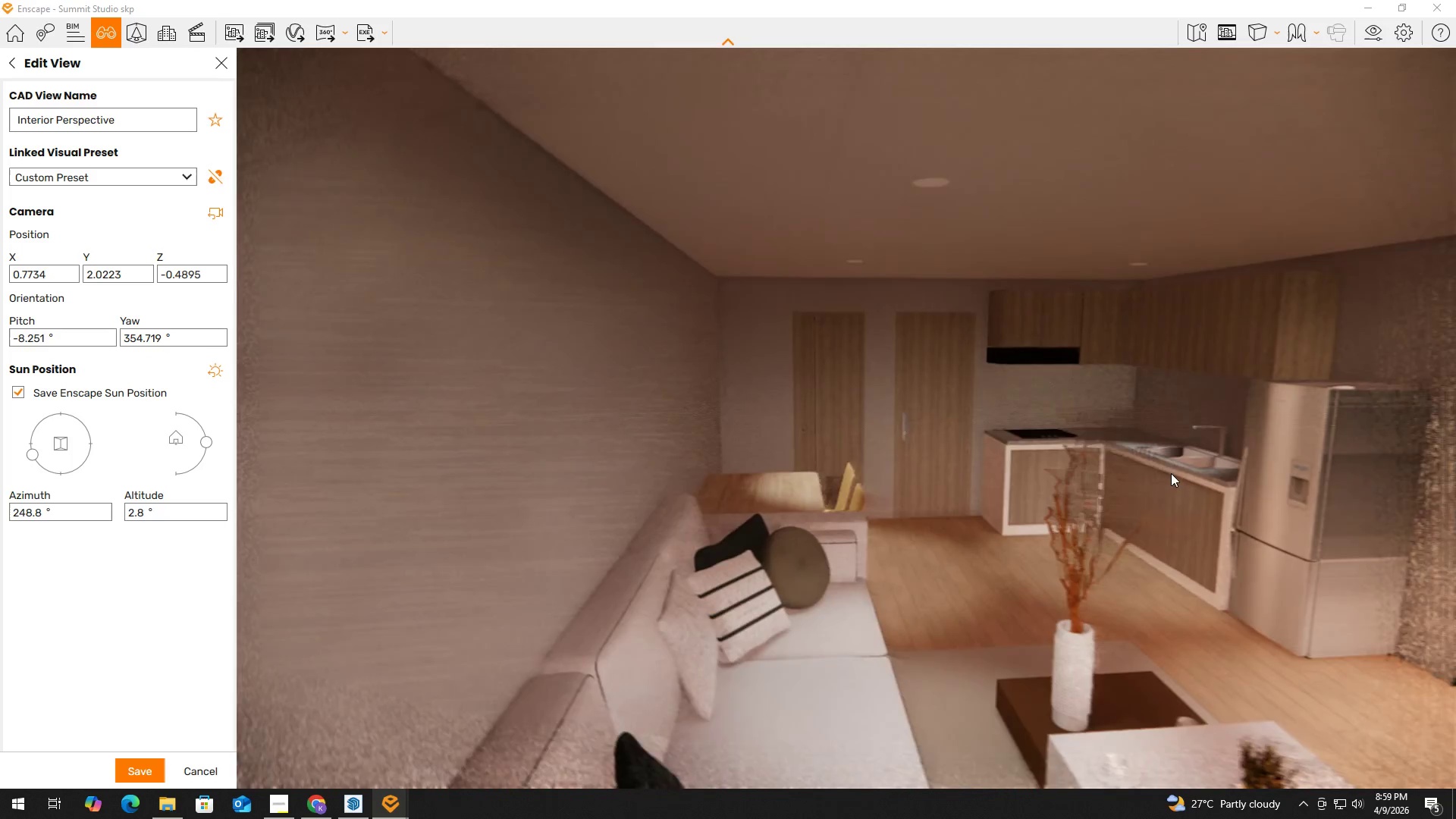 
hold_key(key=W, duration=0.58)
 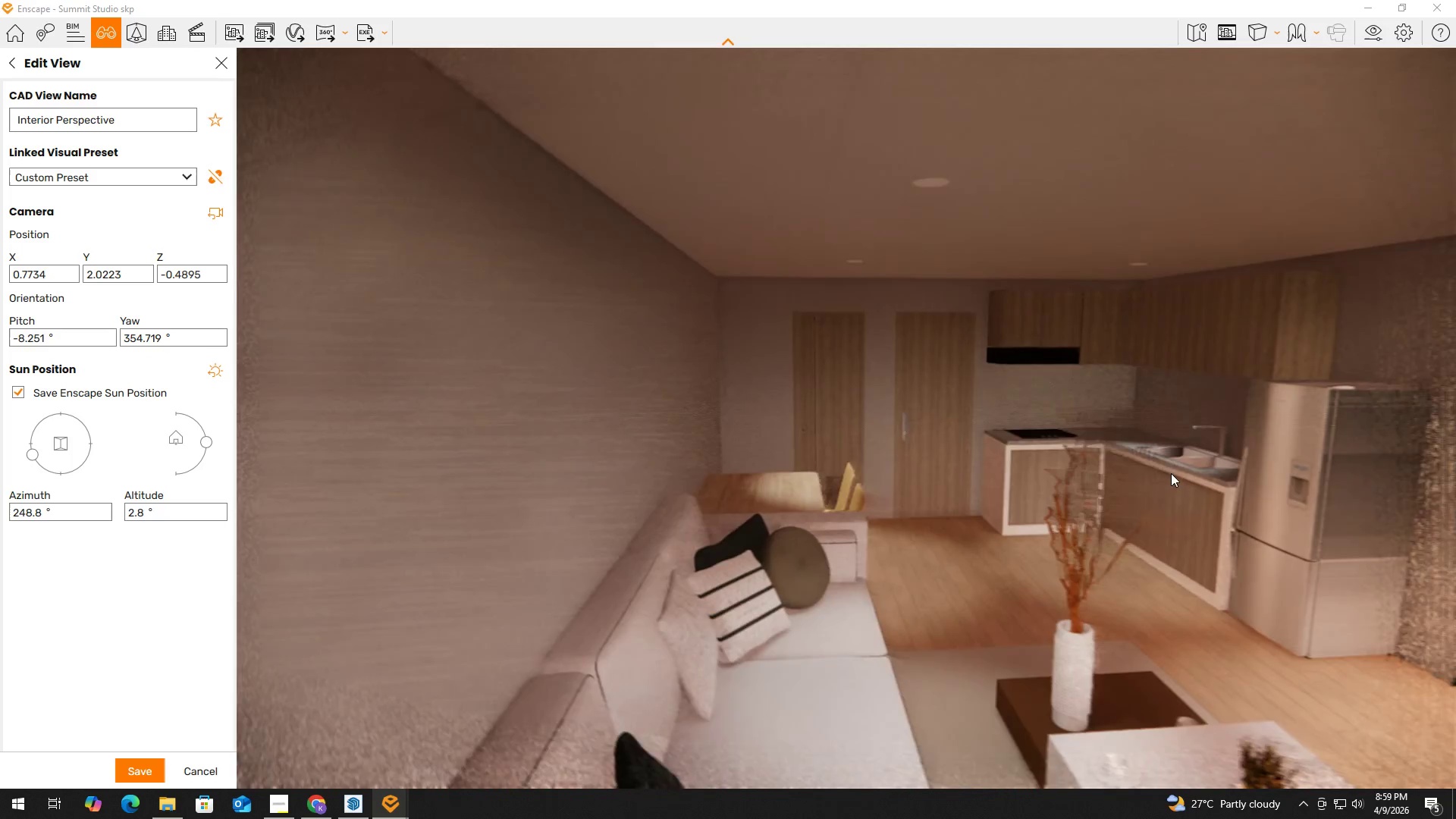 
hold_key(key=W, duration=24.84)
 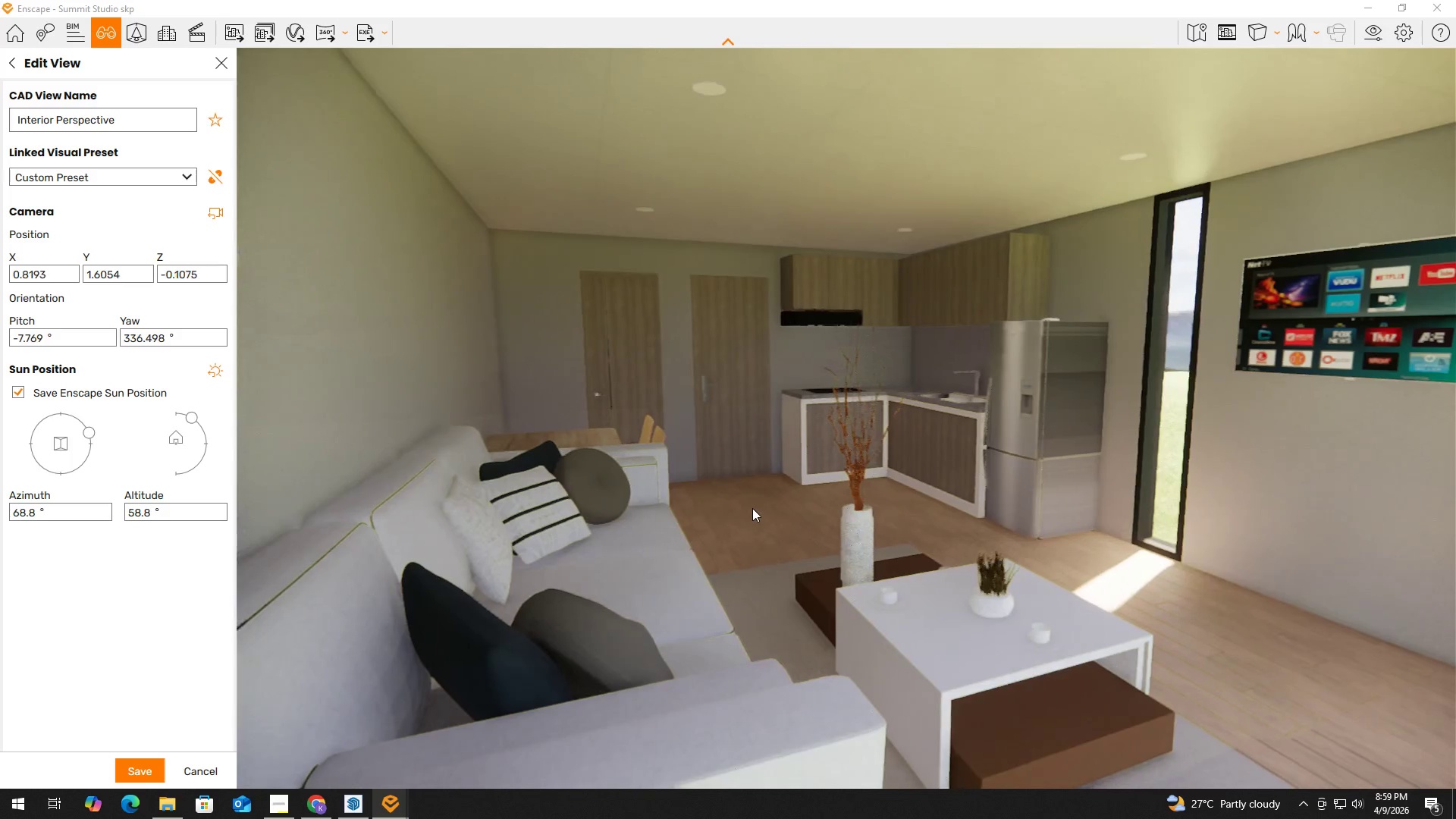 
hold_key(key=S, duration=0.36)
 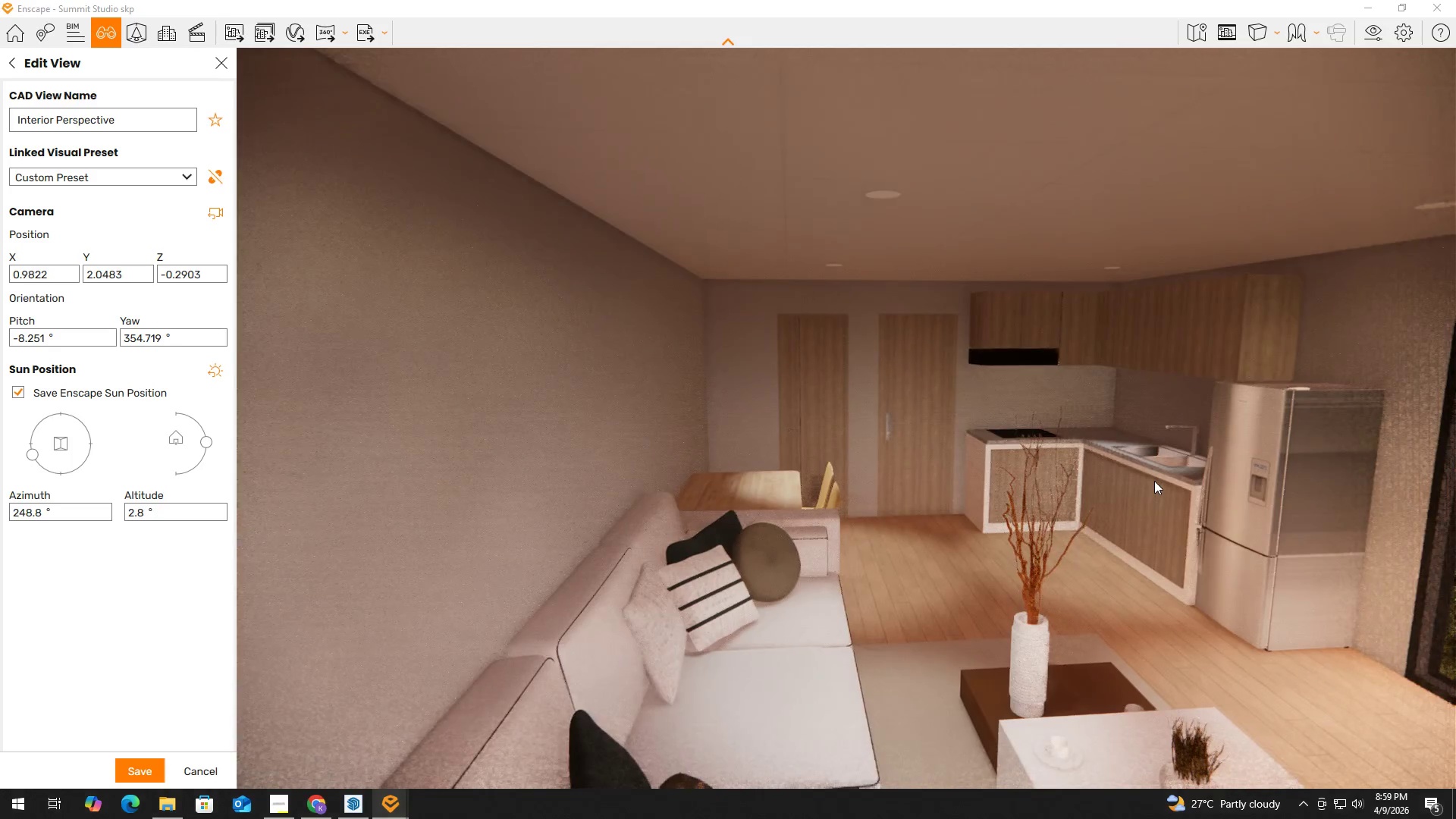 
hold_key(key=D, duration=0.38)
 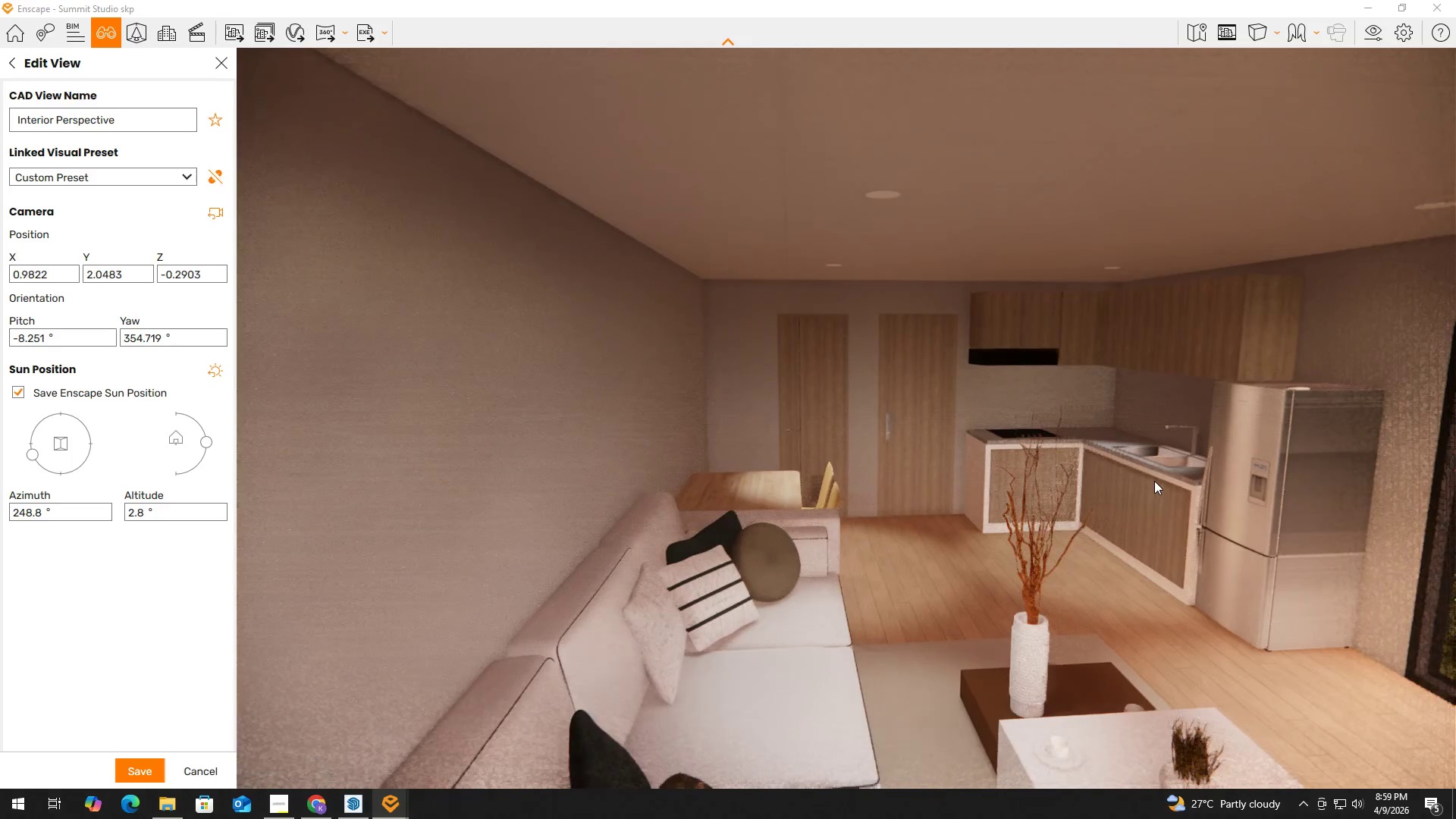 
key(E)
 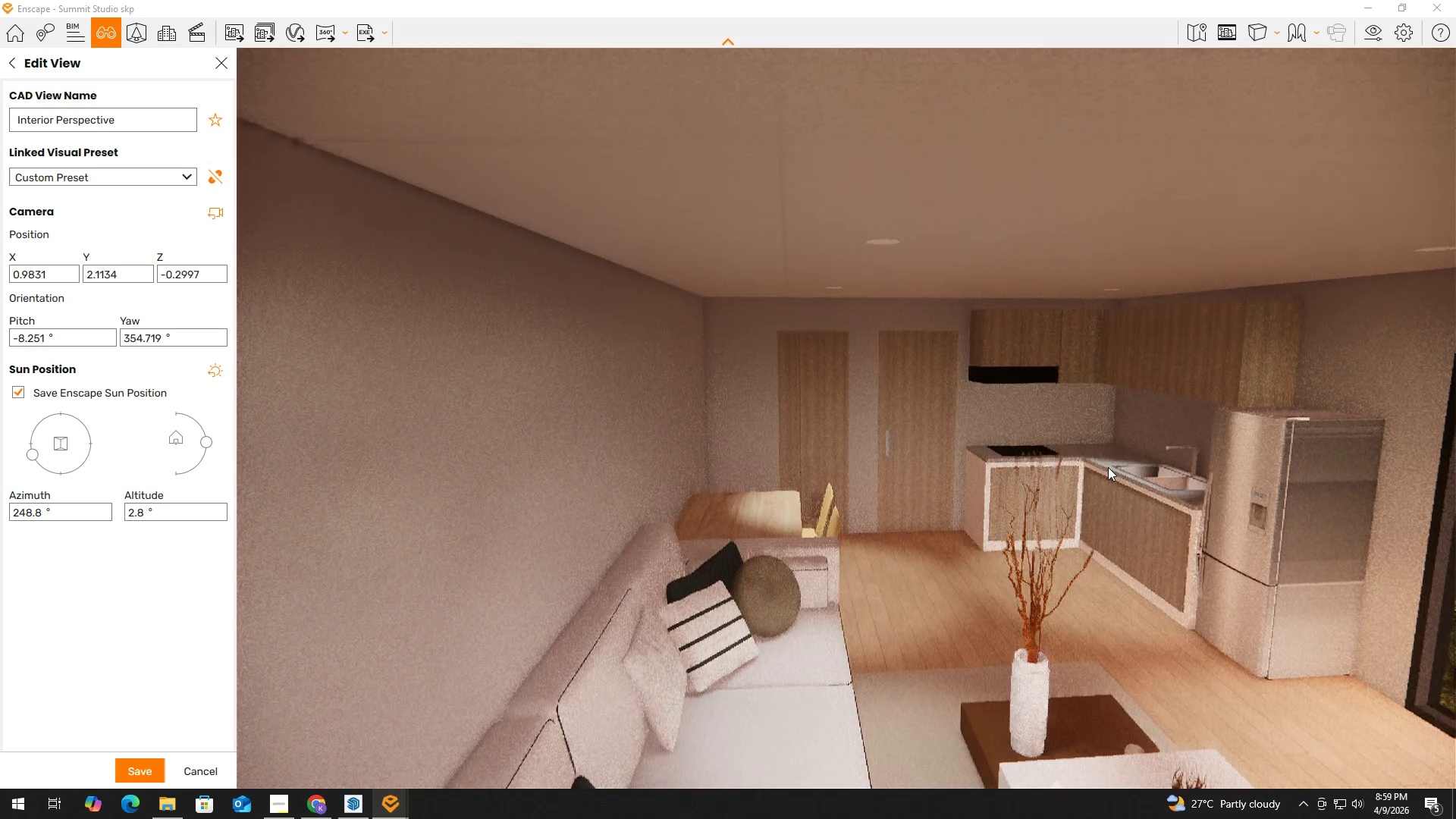 
hold_key(key=Q, duration=0.45)
 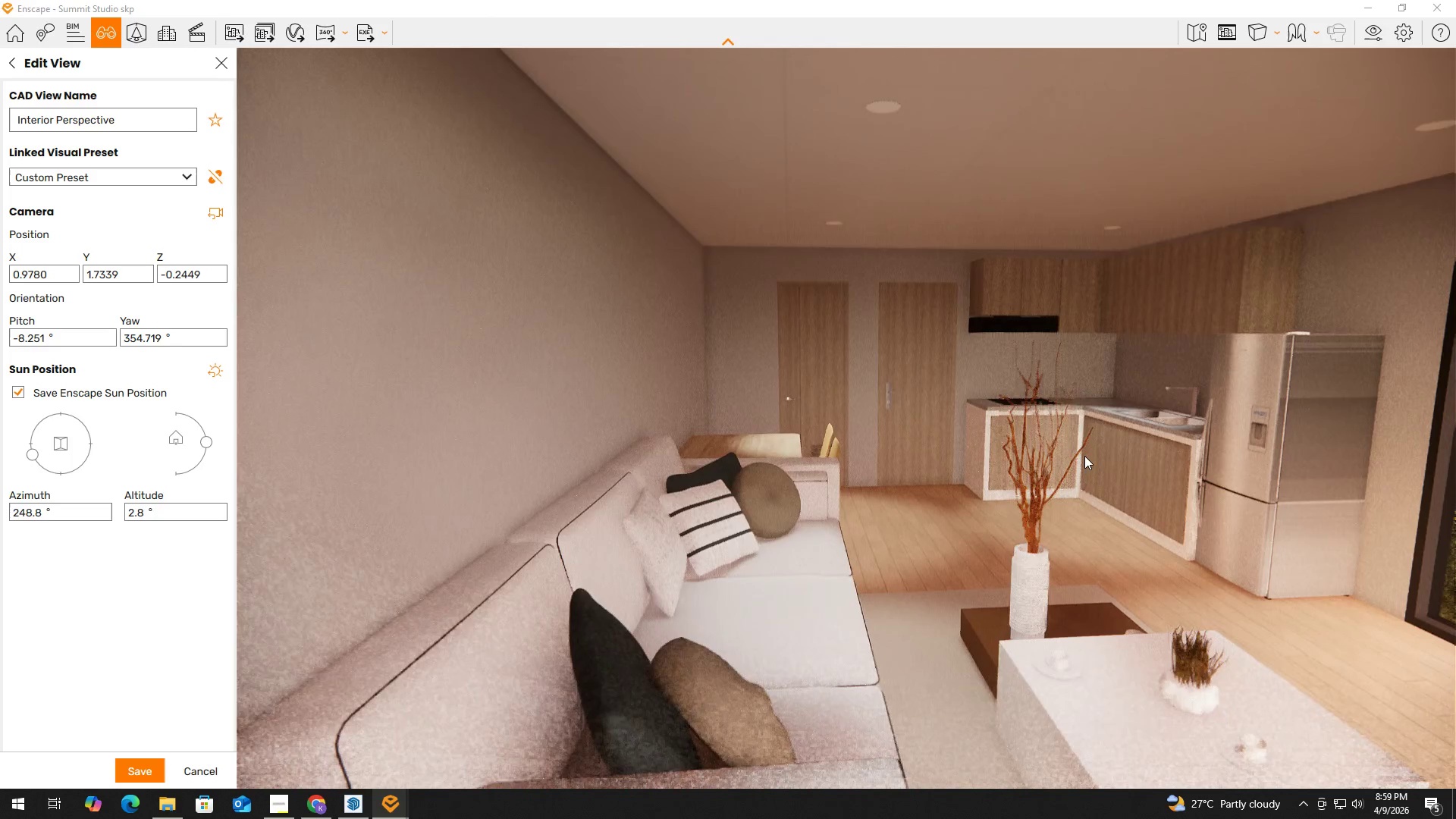 
key(Q)
 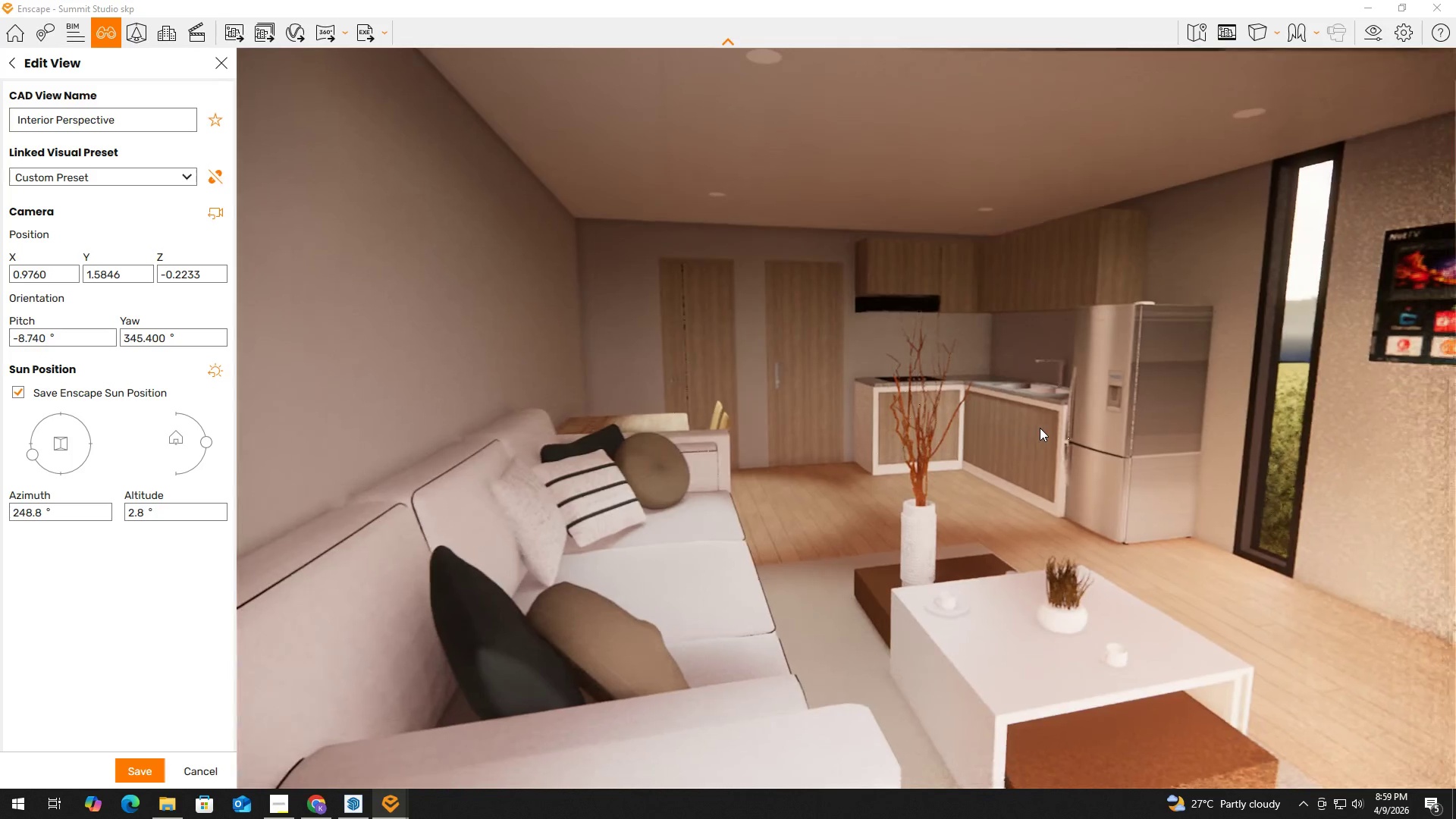 
hold_key(key=ShiftLeft, duration=1.51)
 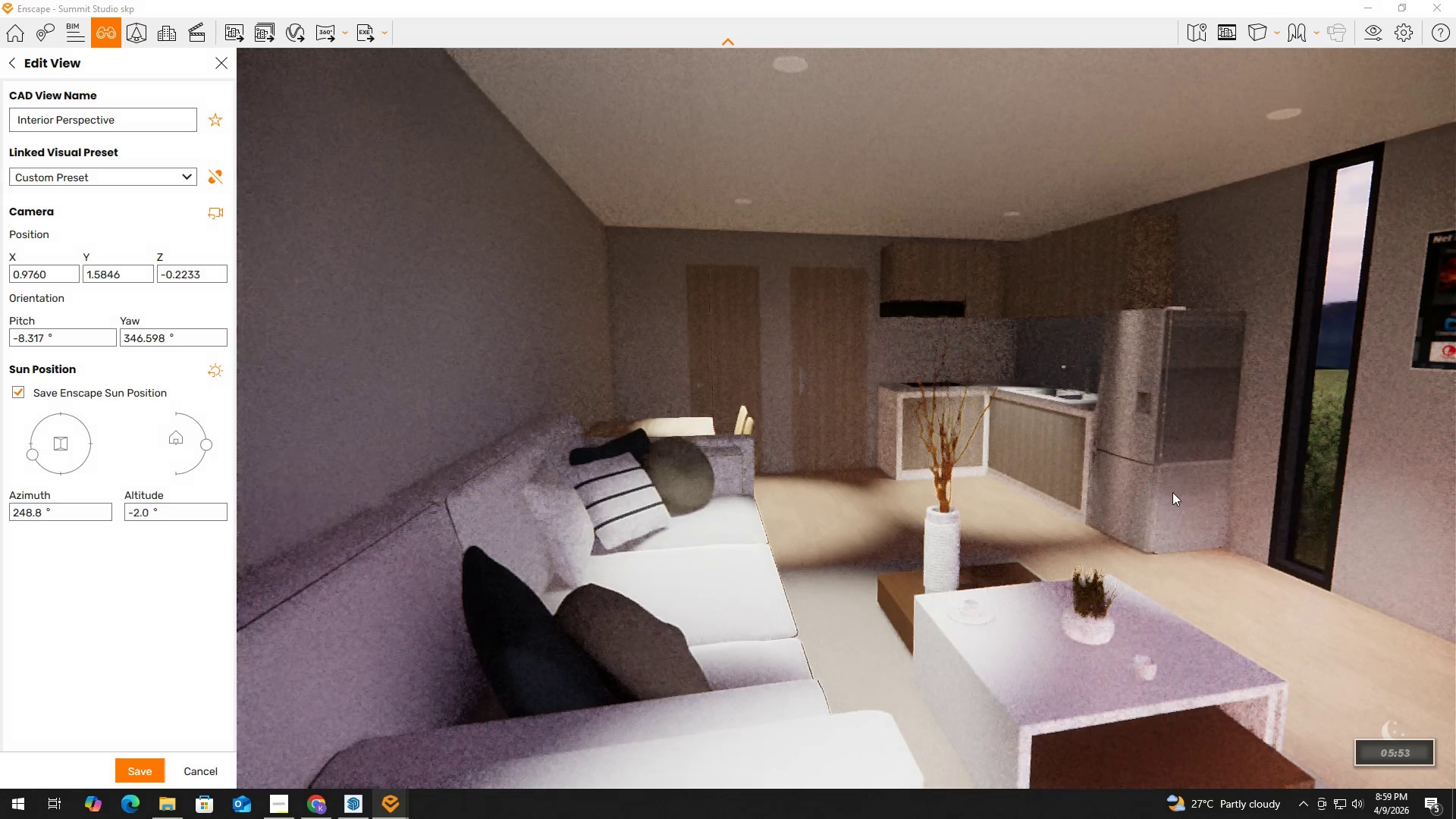 
hold_key(key=ShiftLeft, duration=1.5)
 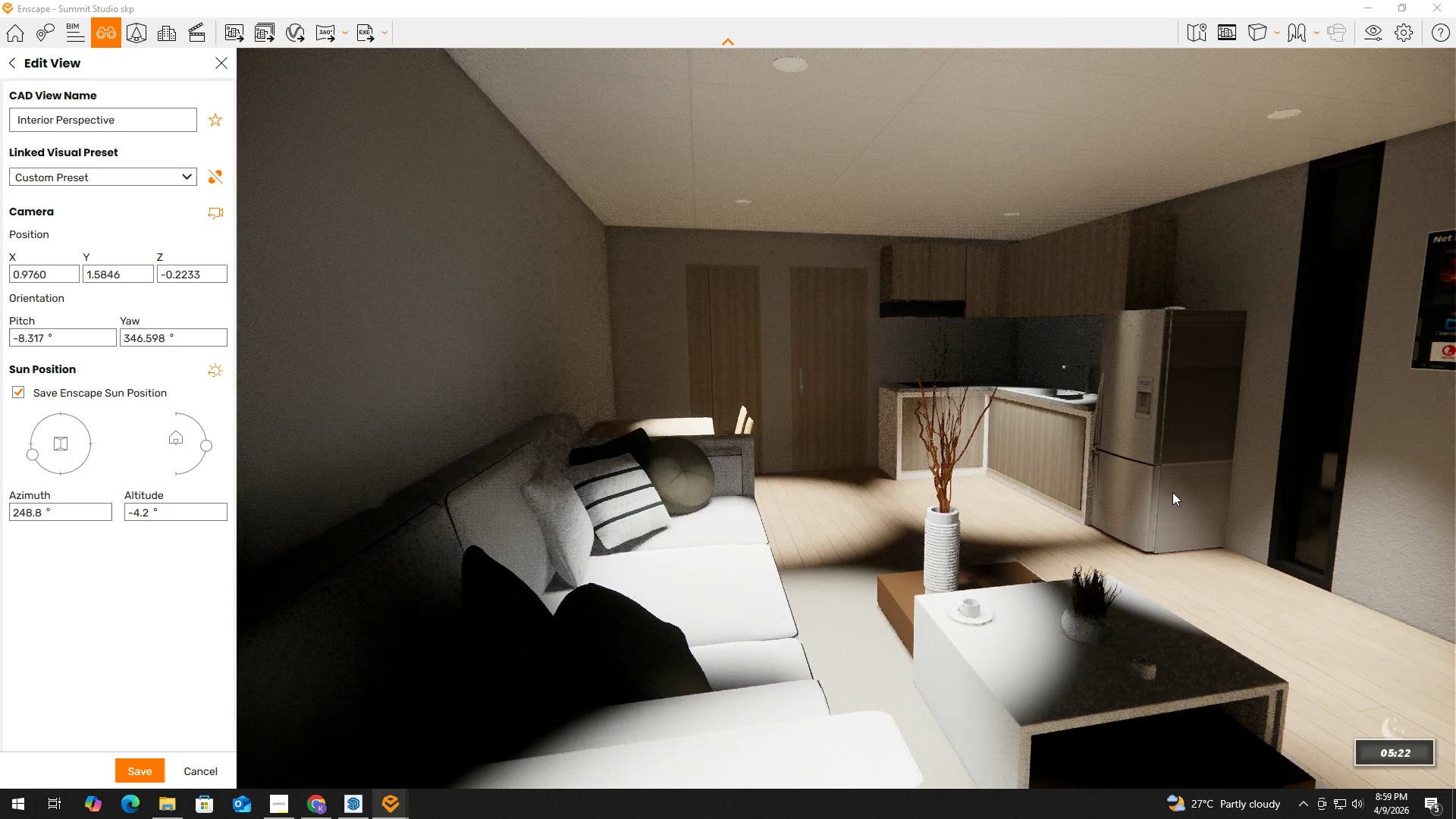 
hold_key(key=ShiftLeft, duration=1.5)
 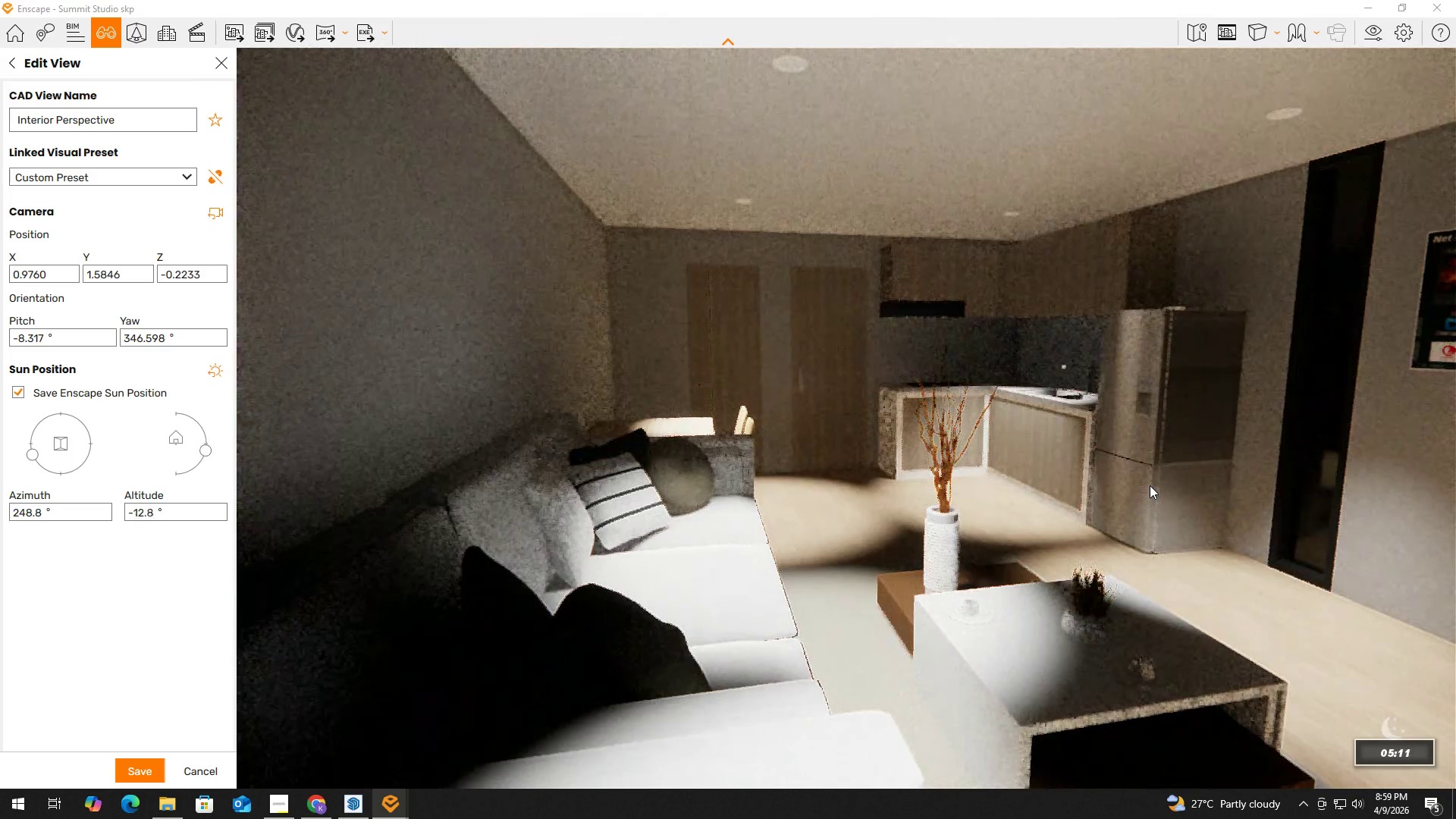 
hold_key(key=ShiftLeft, duration=1.52)
 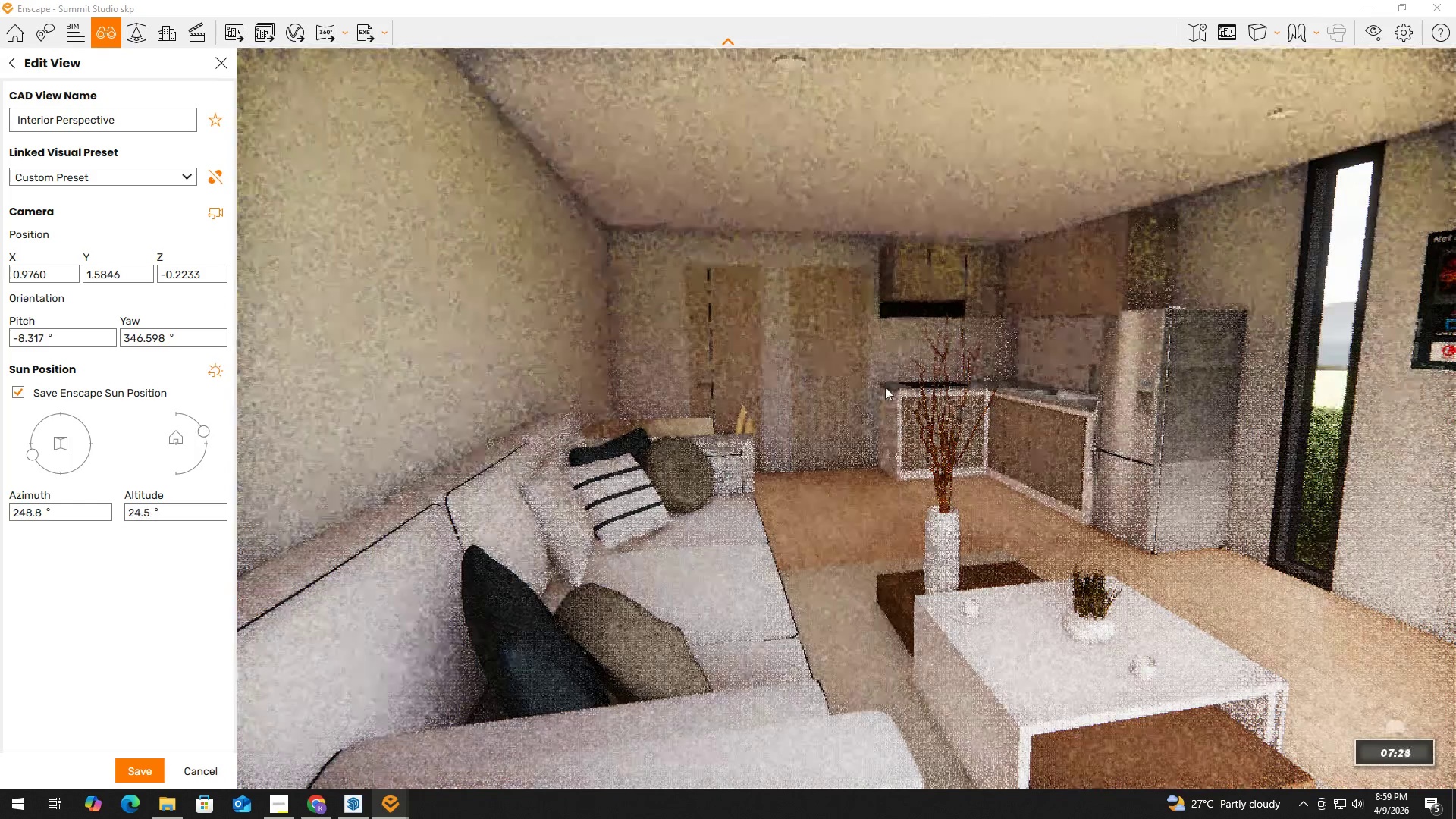 
hold_key(key=ShiftLeft, duration=1.5)
right_click([984, 415])
 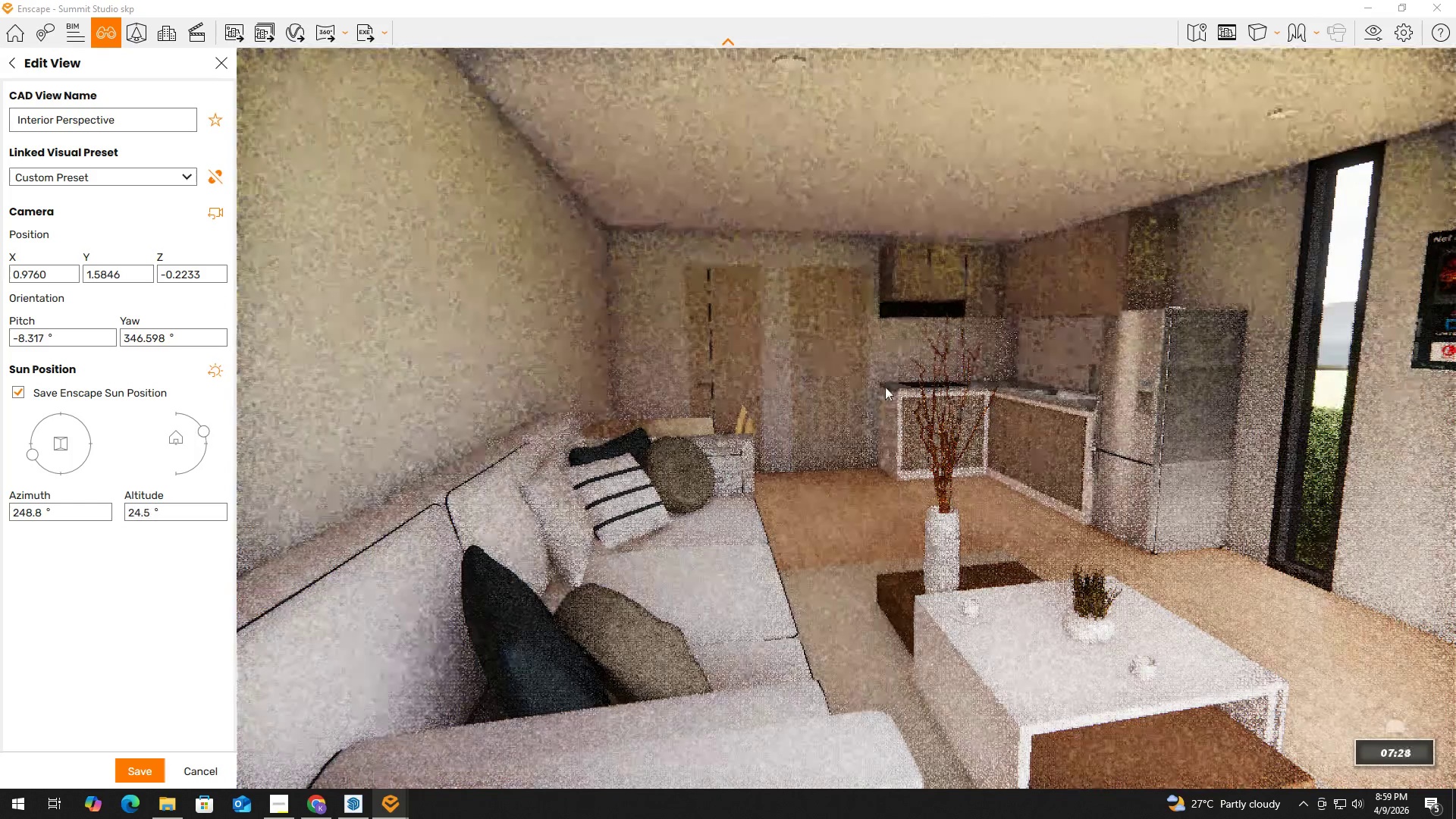 
right_click([802, 351])
 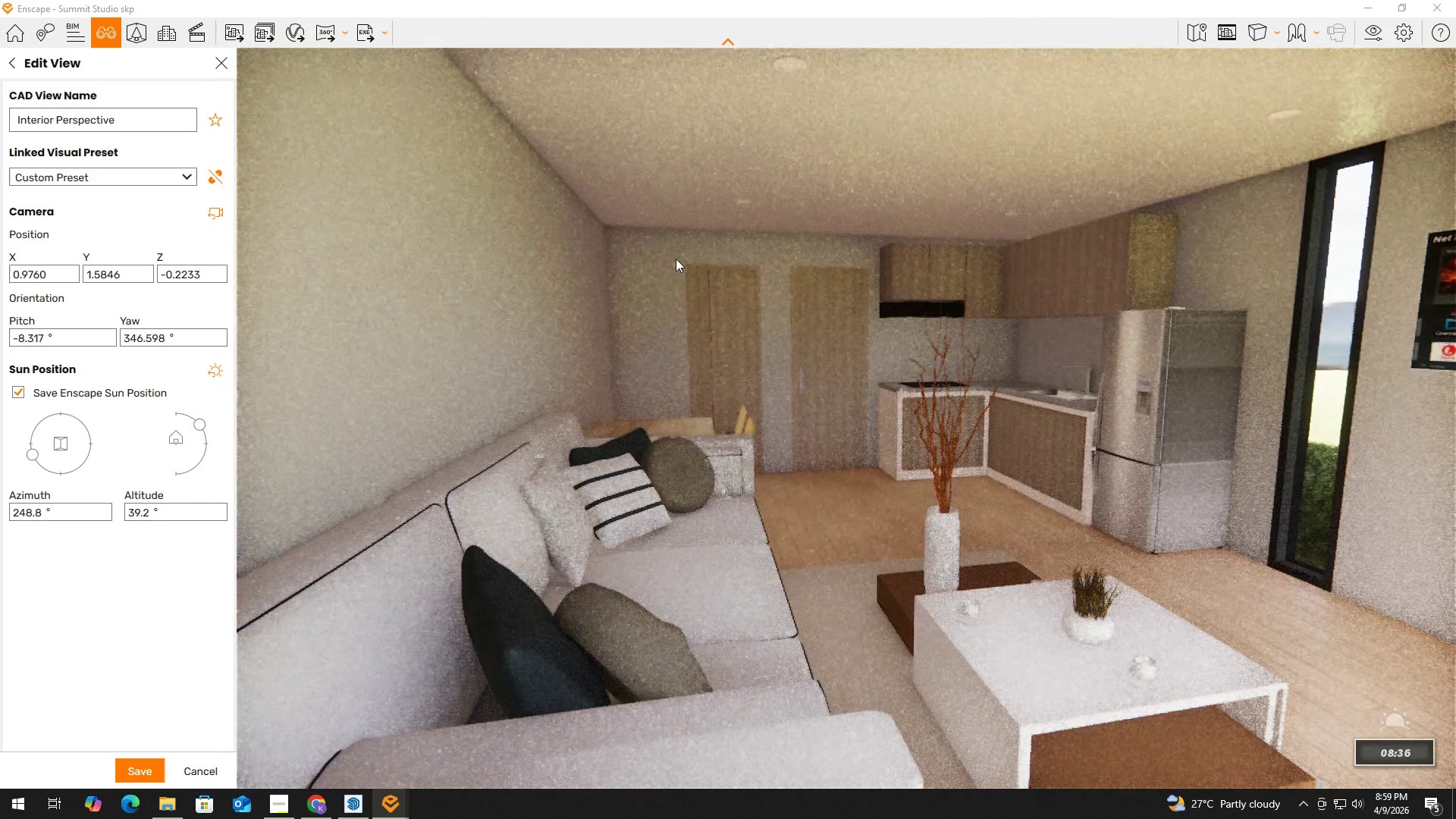 
hold_key(key=ShiftLeft, duration=1.52)
 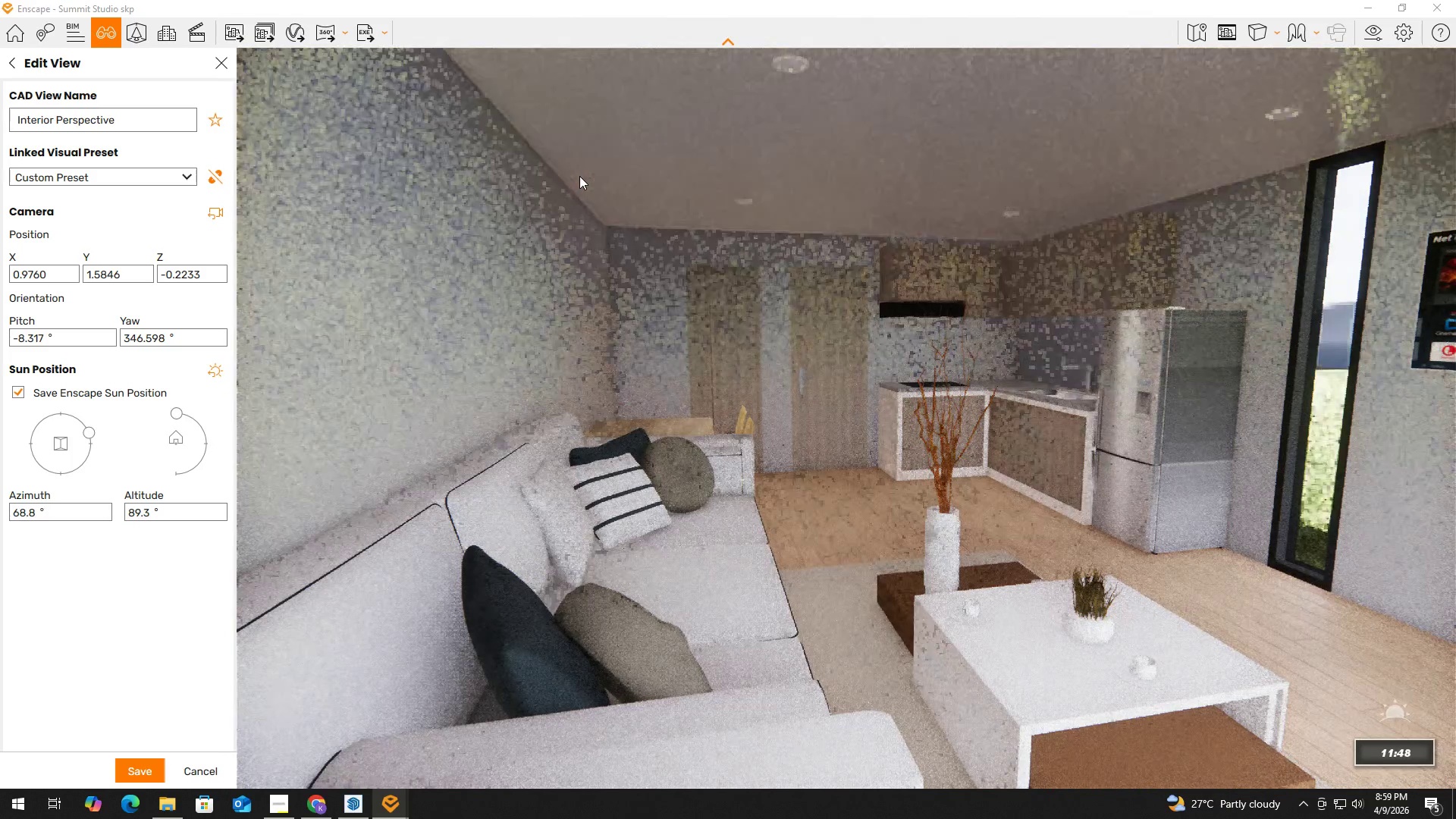 
hold_key(key=ShiftLeft, duration=1.51)
 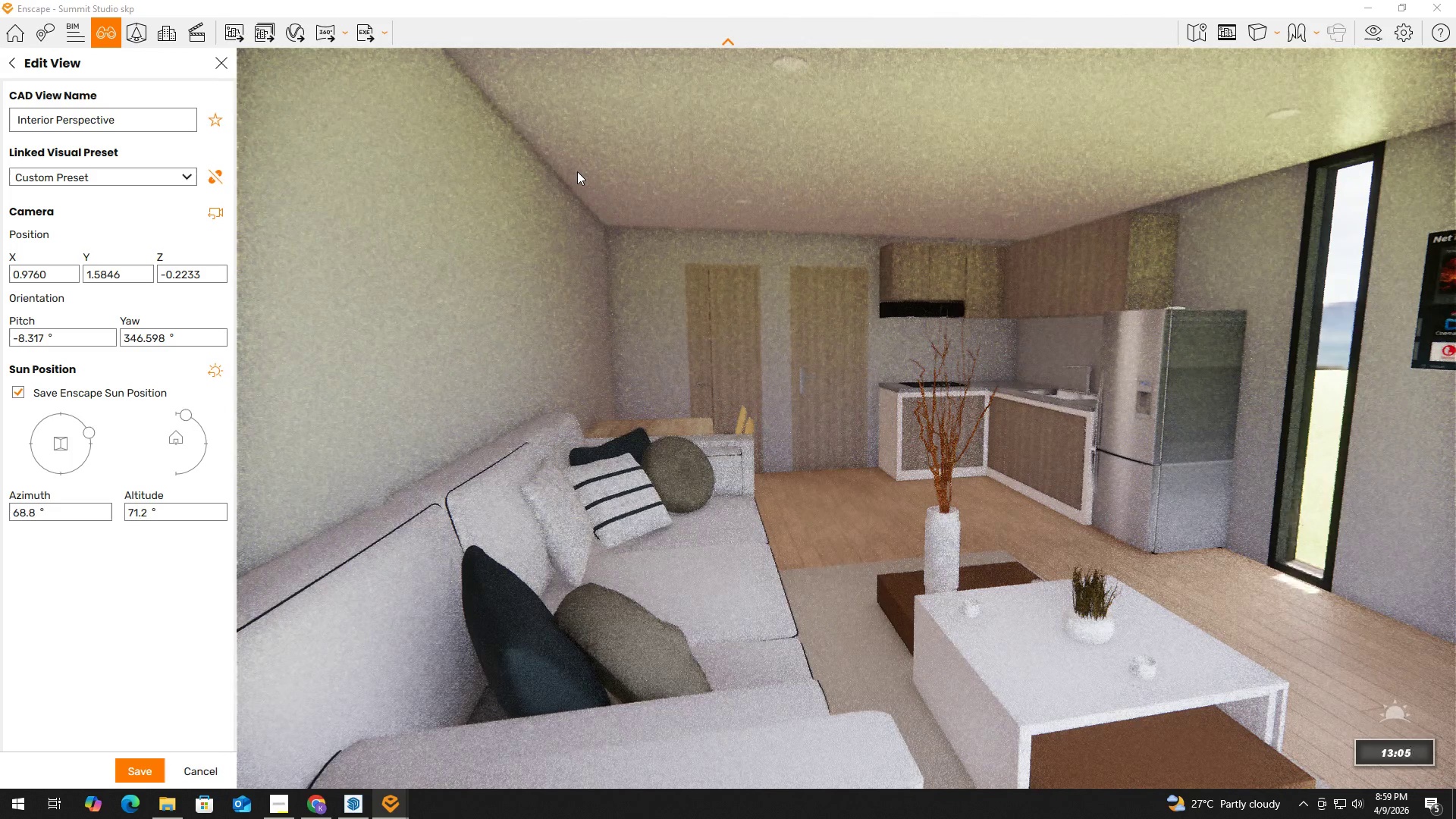 
hold_key(key=ShiftLeft, duration=1.52)
 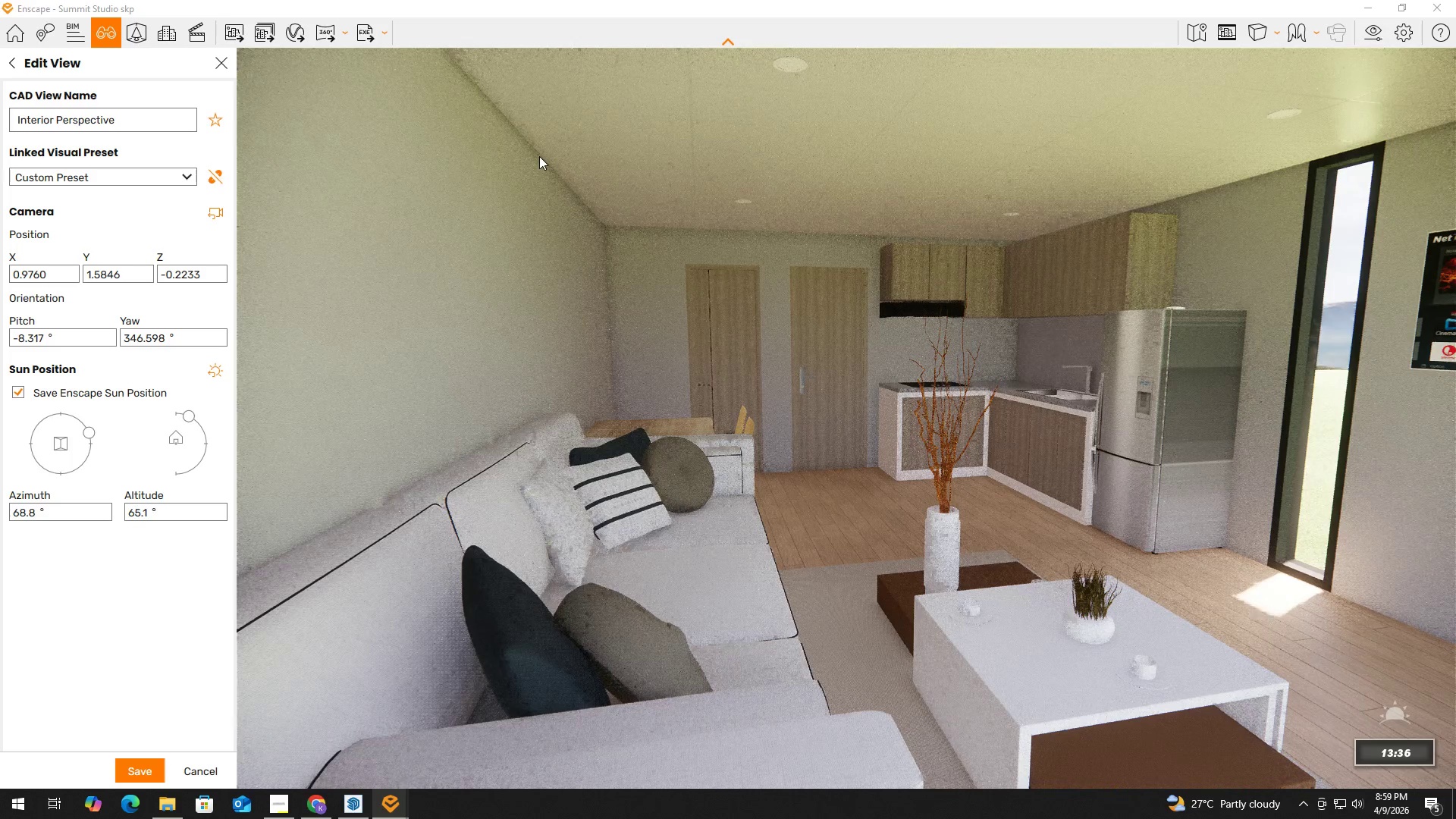 
hold_key(key=ShiftLeft, duration=1.51)
 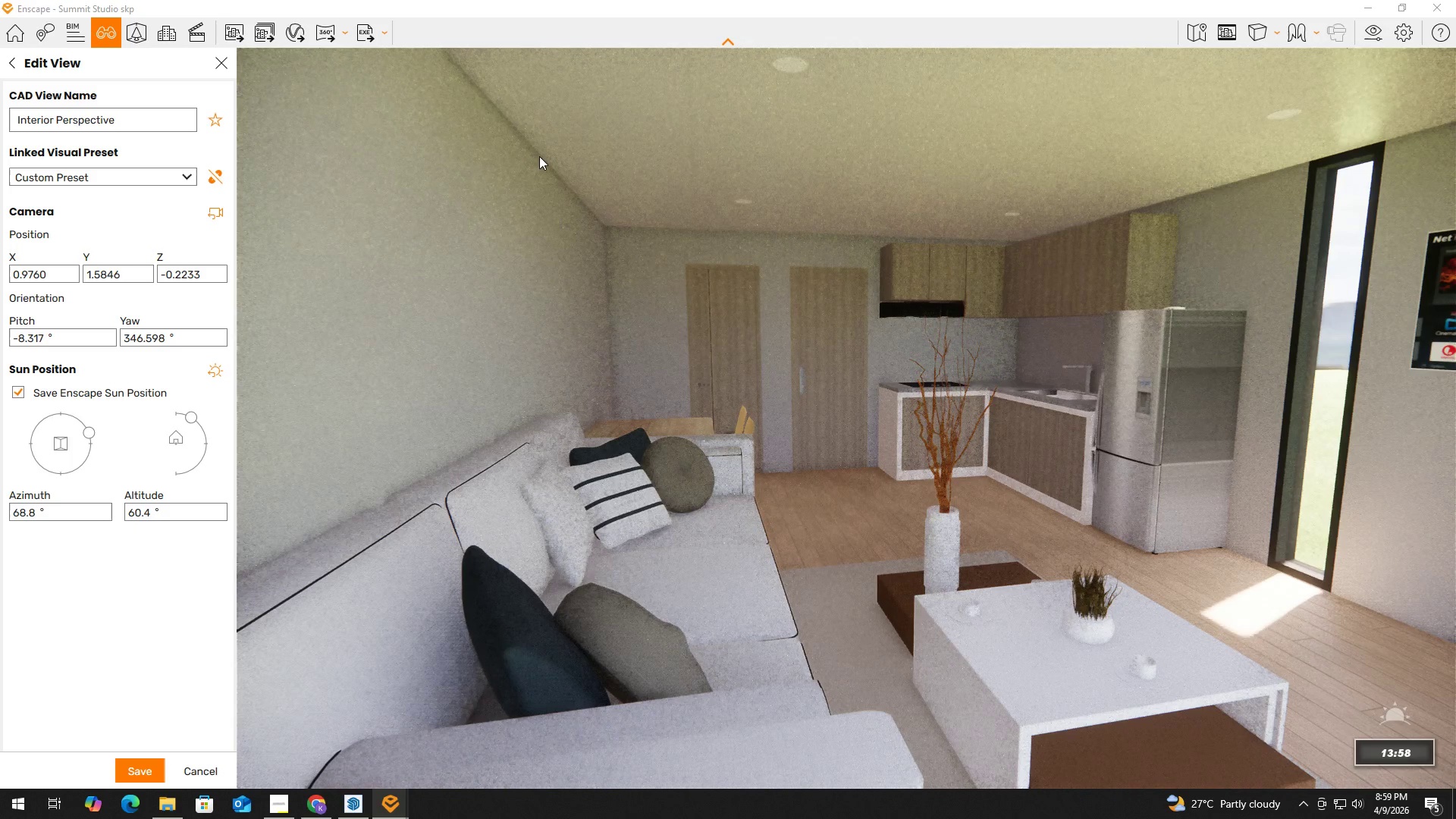 
hold_key(key=ShiftLeft, duration=1.52)
 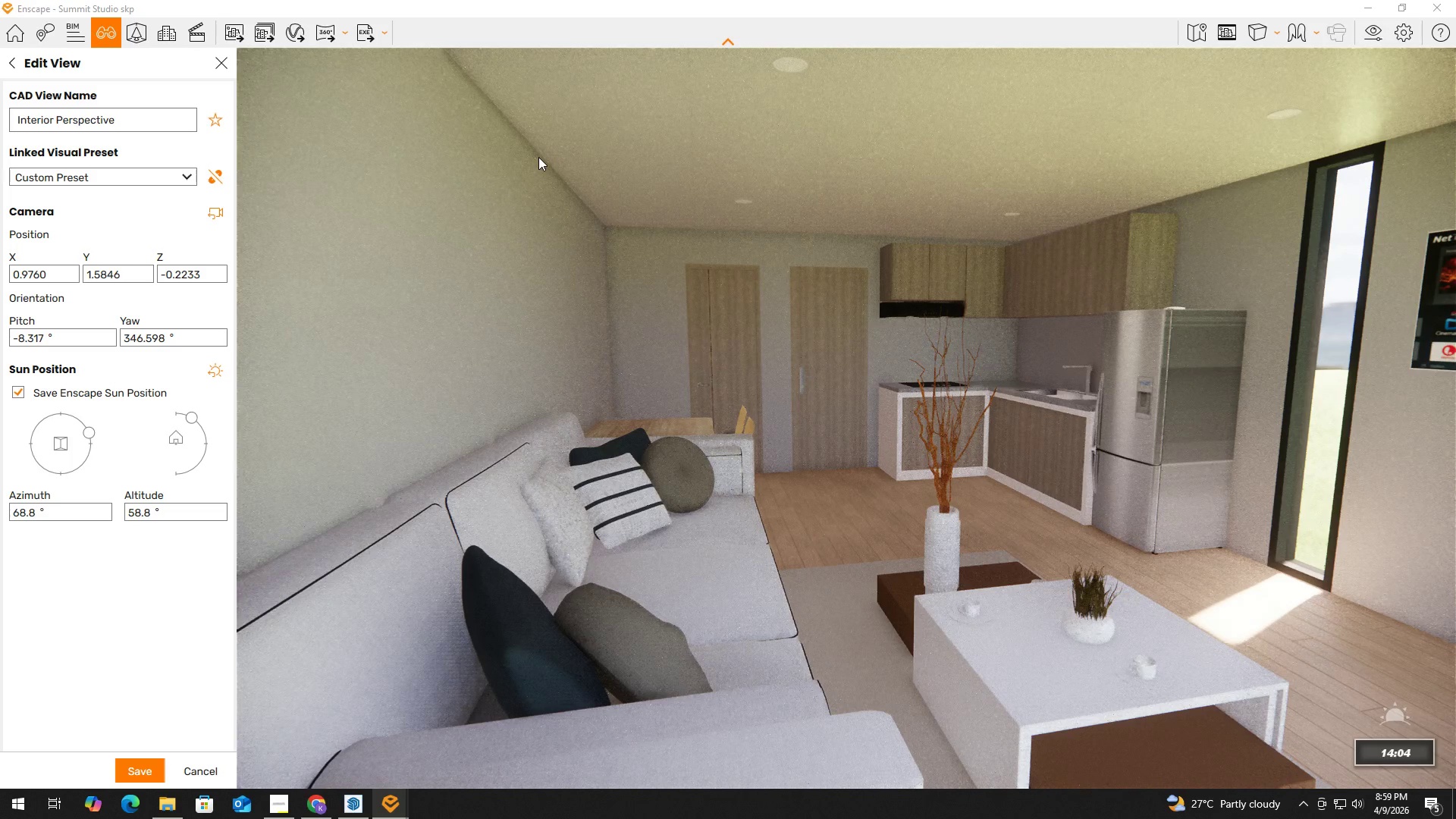 
left_click_drag(start_coordinate=[748, 510], to_coordinate=[752, 508])
 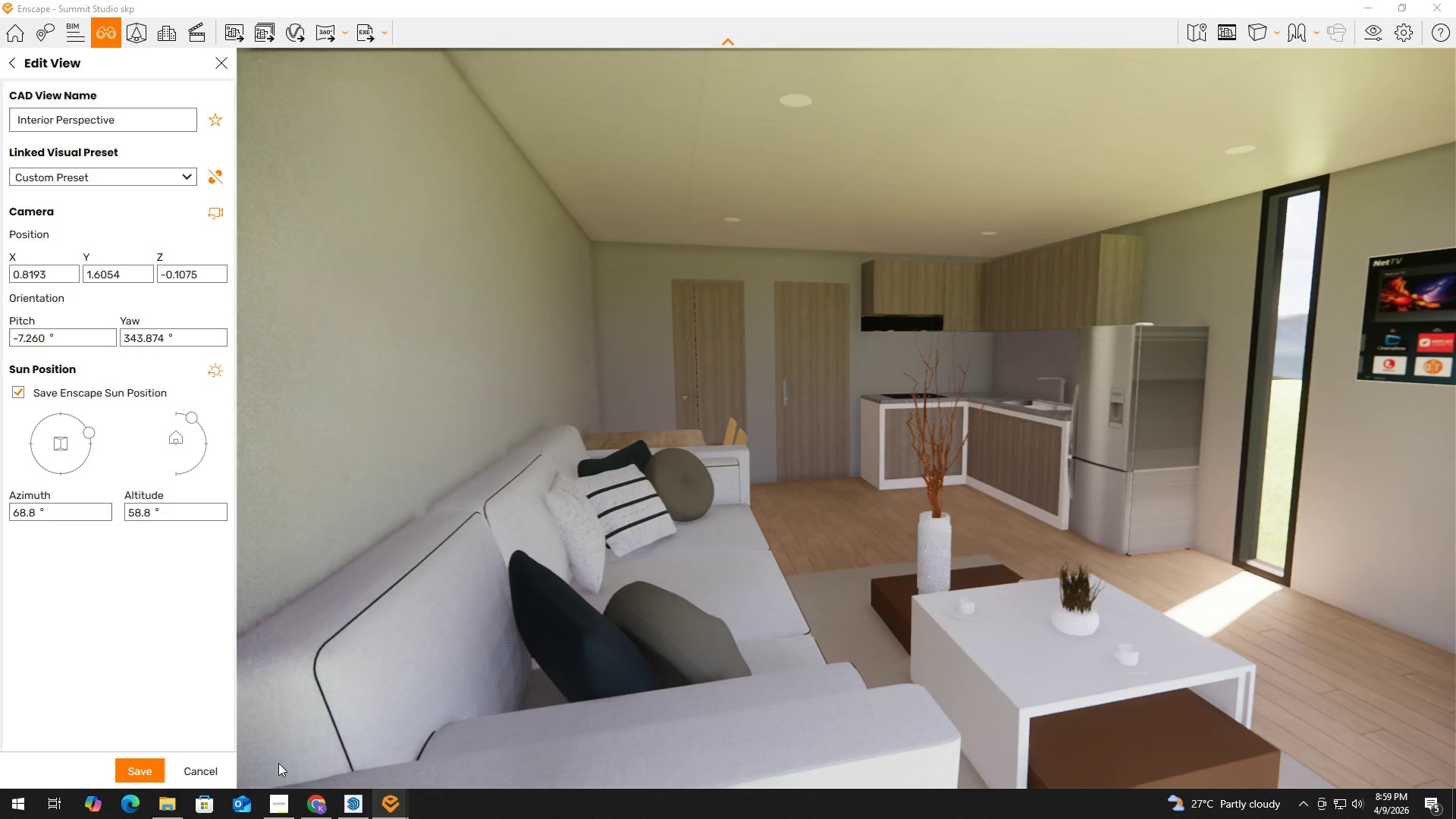 
type(sas)
 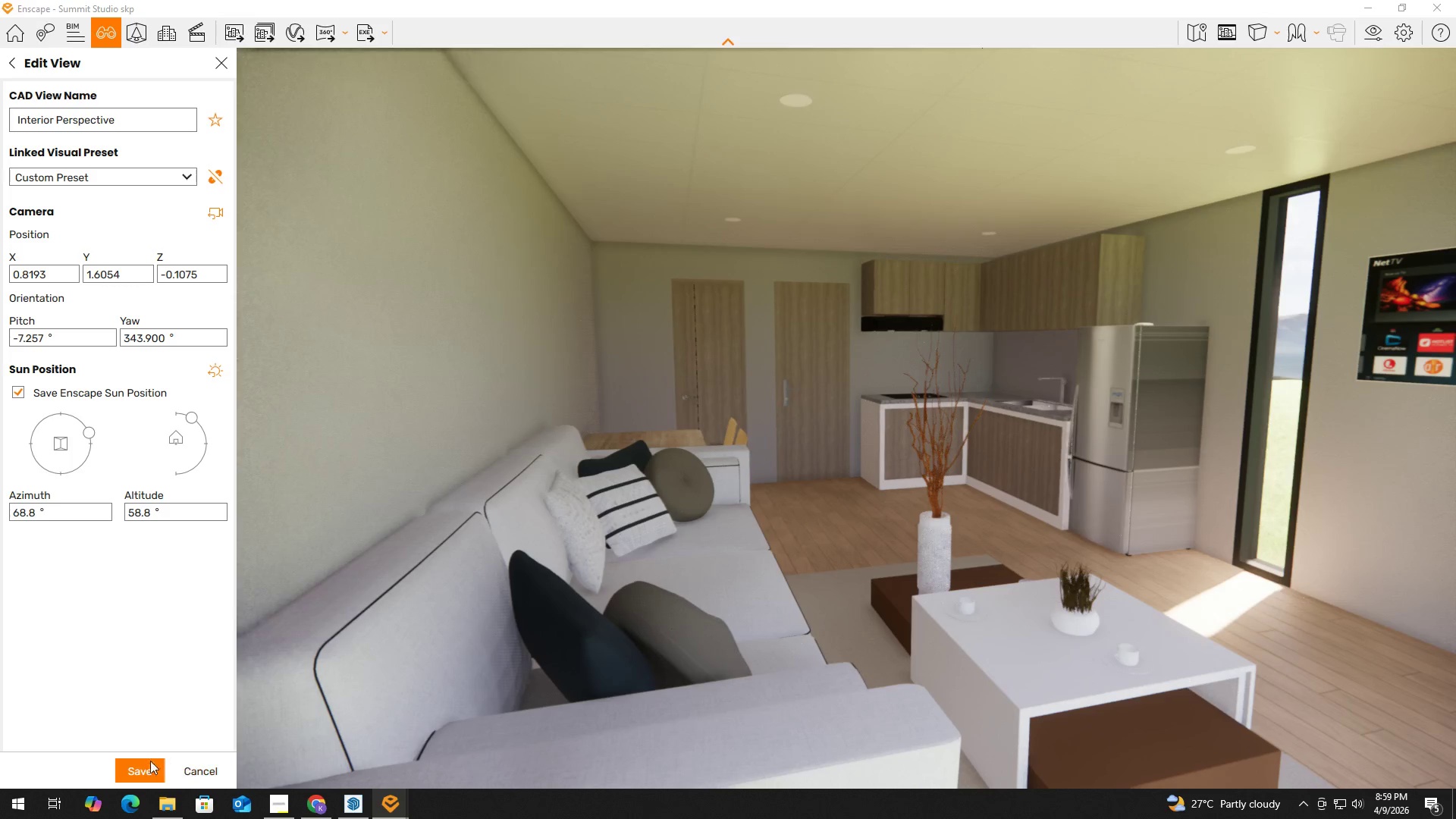 
left_click([139, 768])
 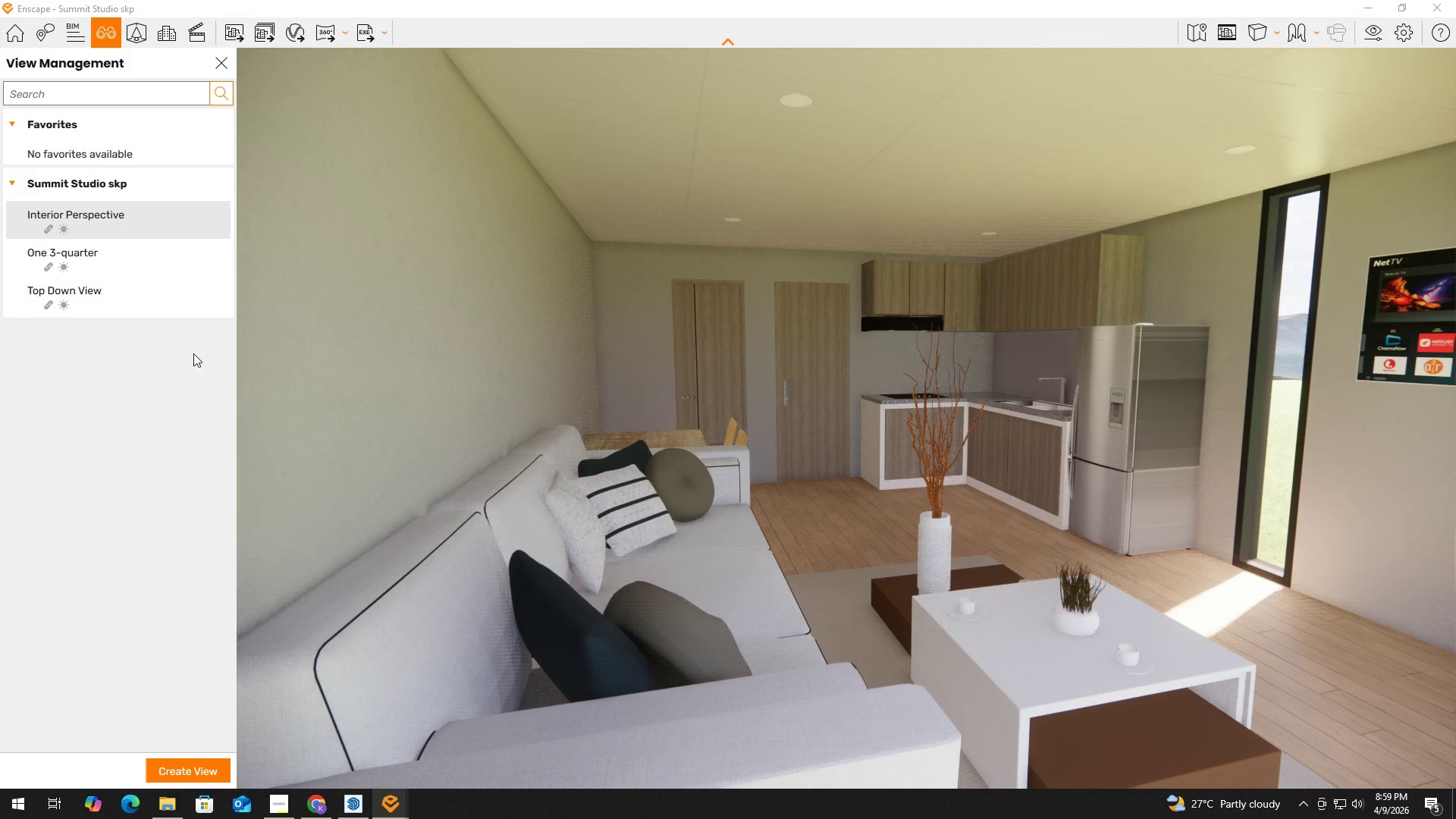 
wait(5.03)
 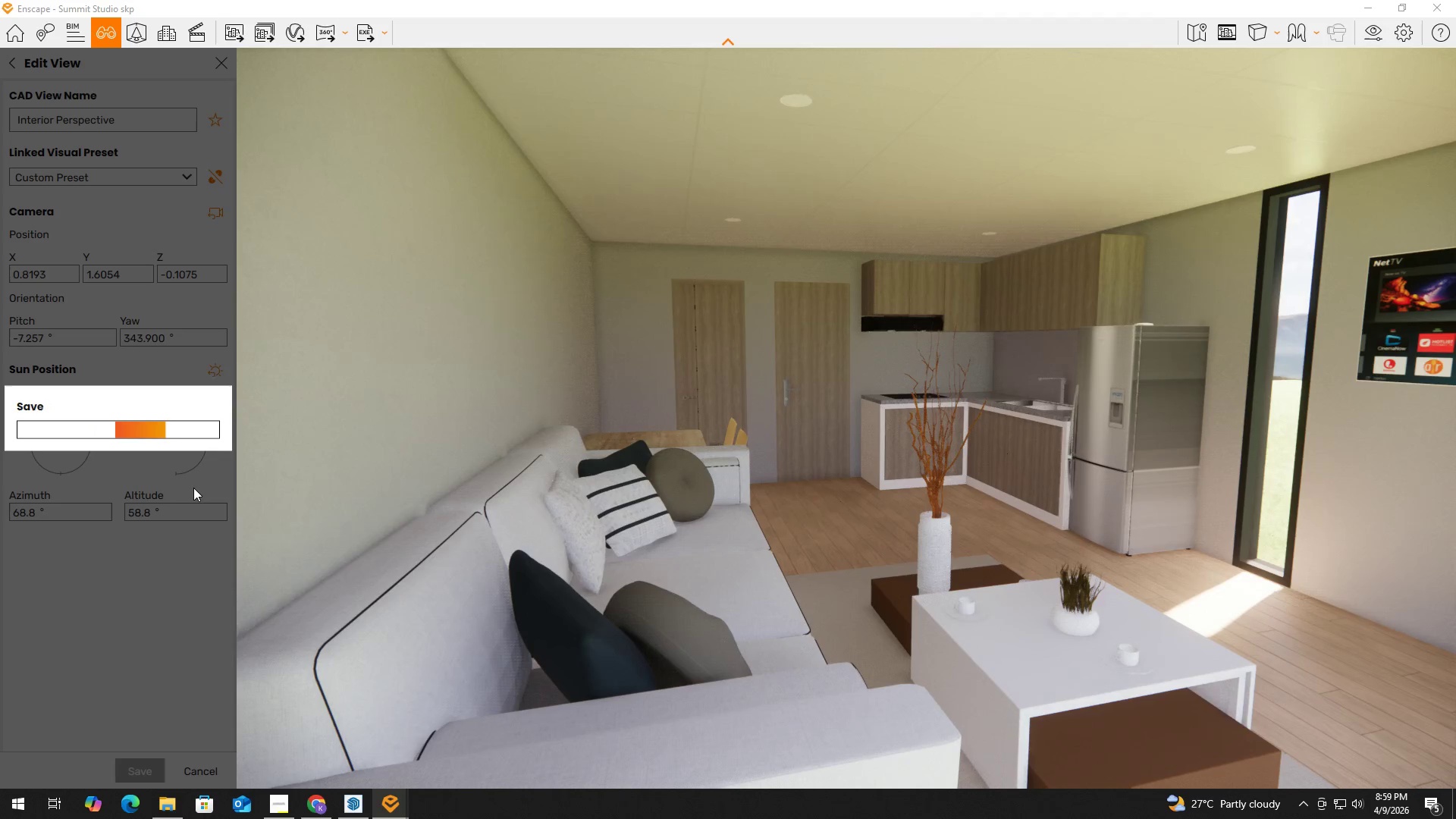 
left_click([140, 297])
 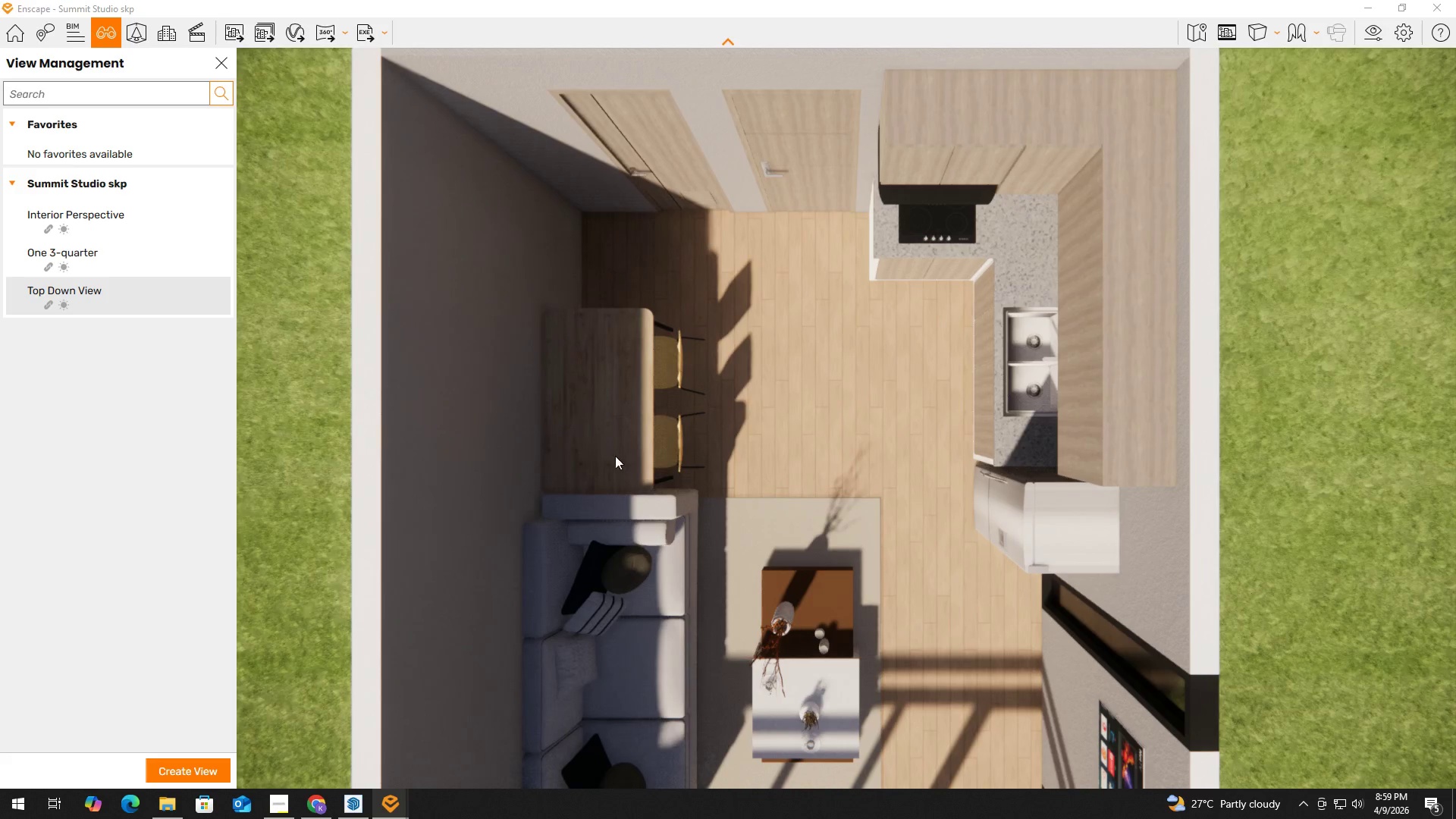 
wait(5.55)
 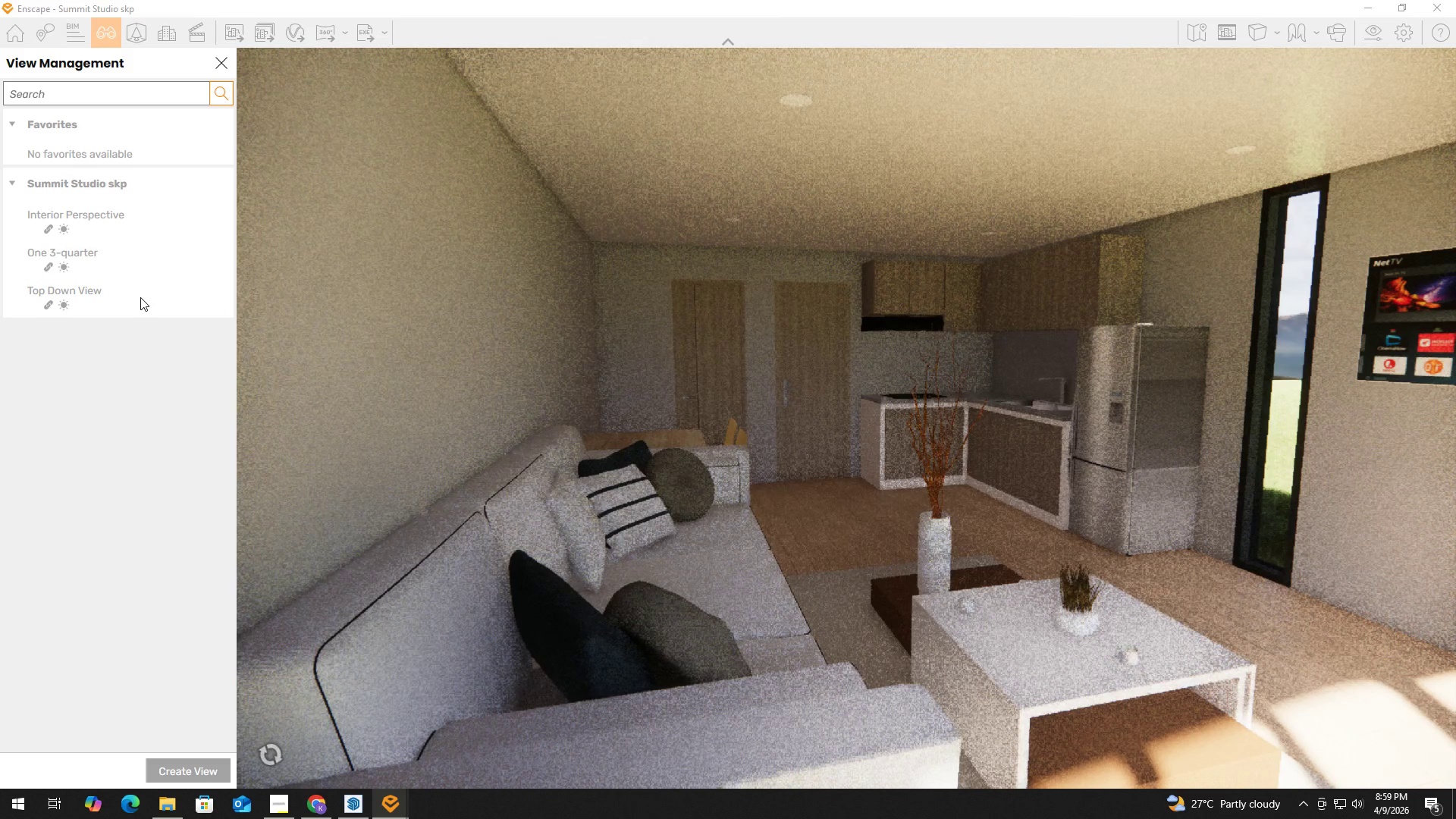 
left_click([1229, 44])
 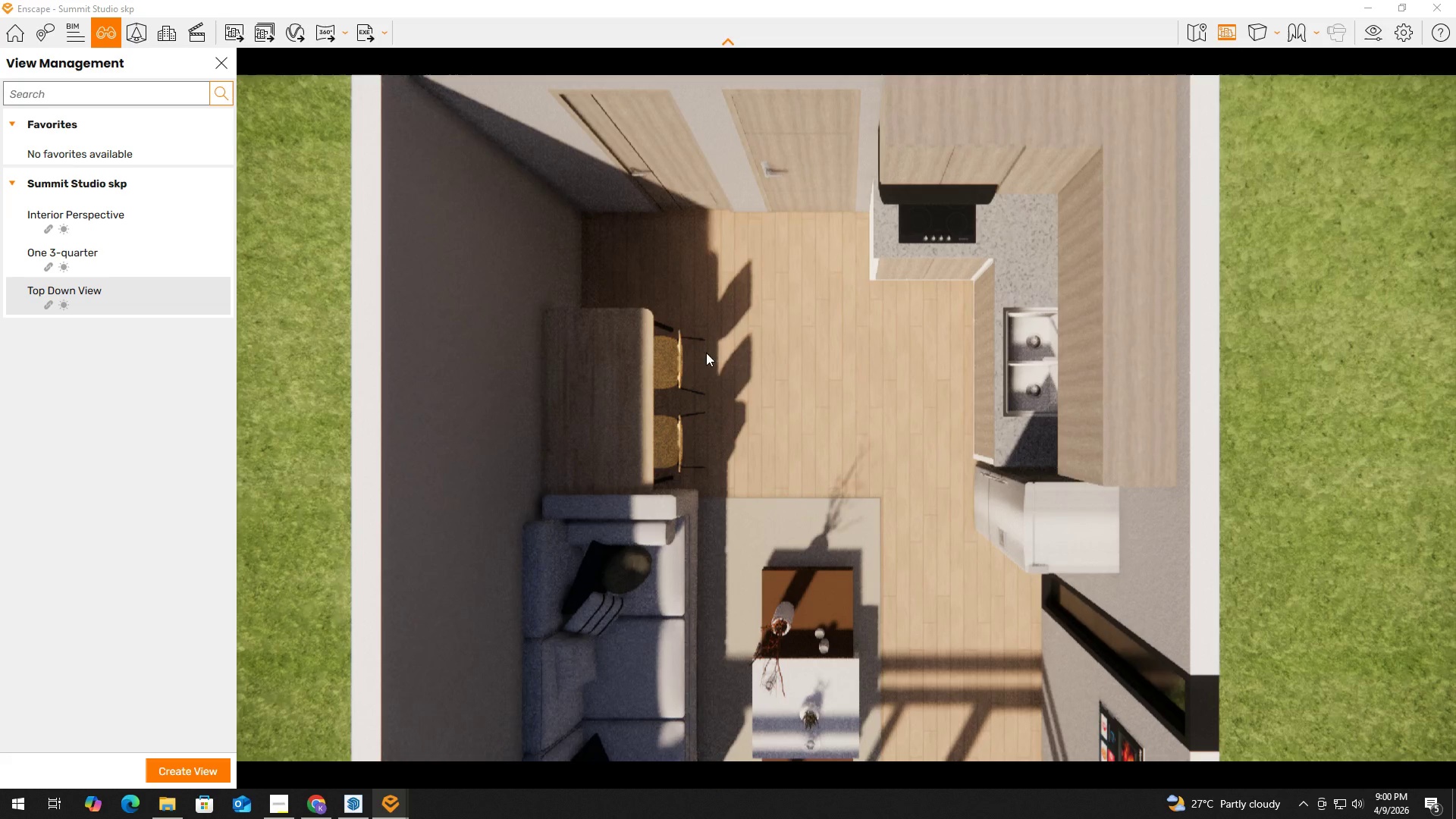 
scroll: coordinate [834, 441], scroll_direction: down, amount: 9.0
 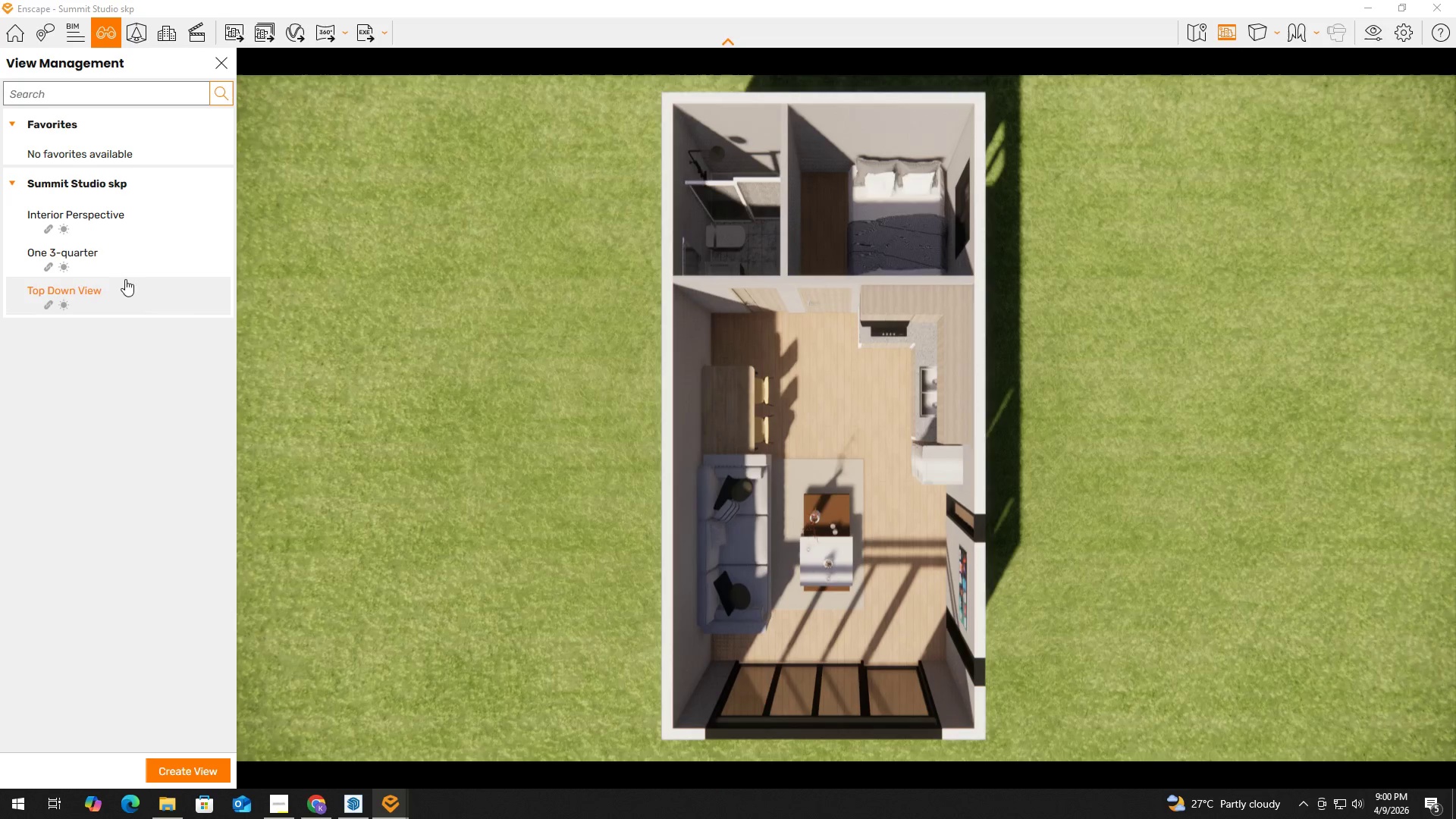 
left_click([207, 300])
 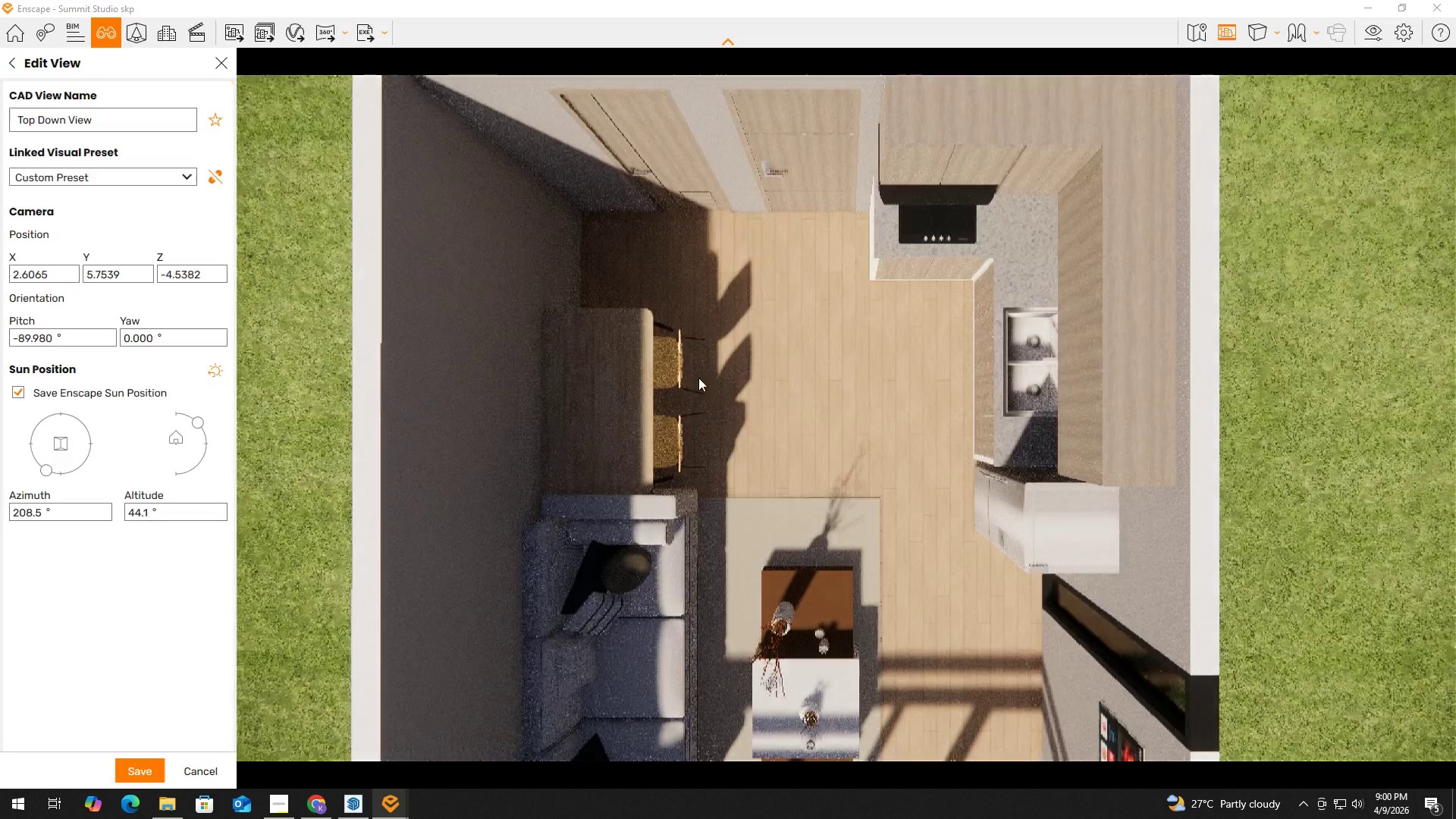 
scroll: coordinate [726, 382], scroll_direction: down, amount: 9.0
 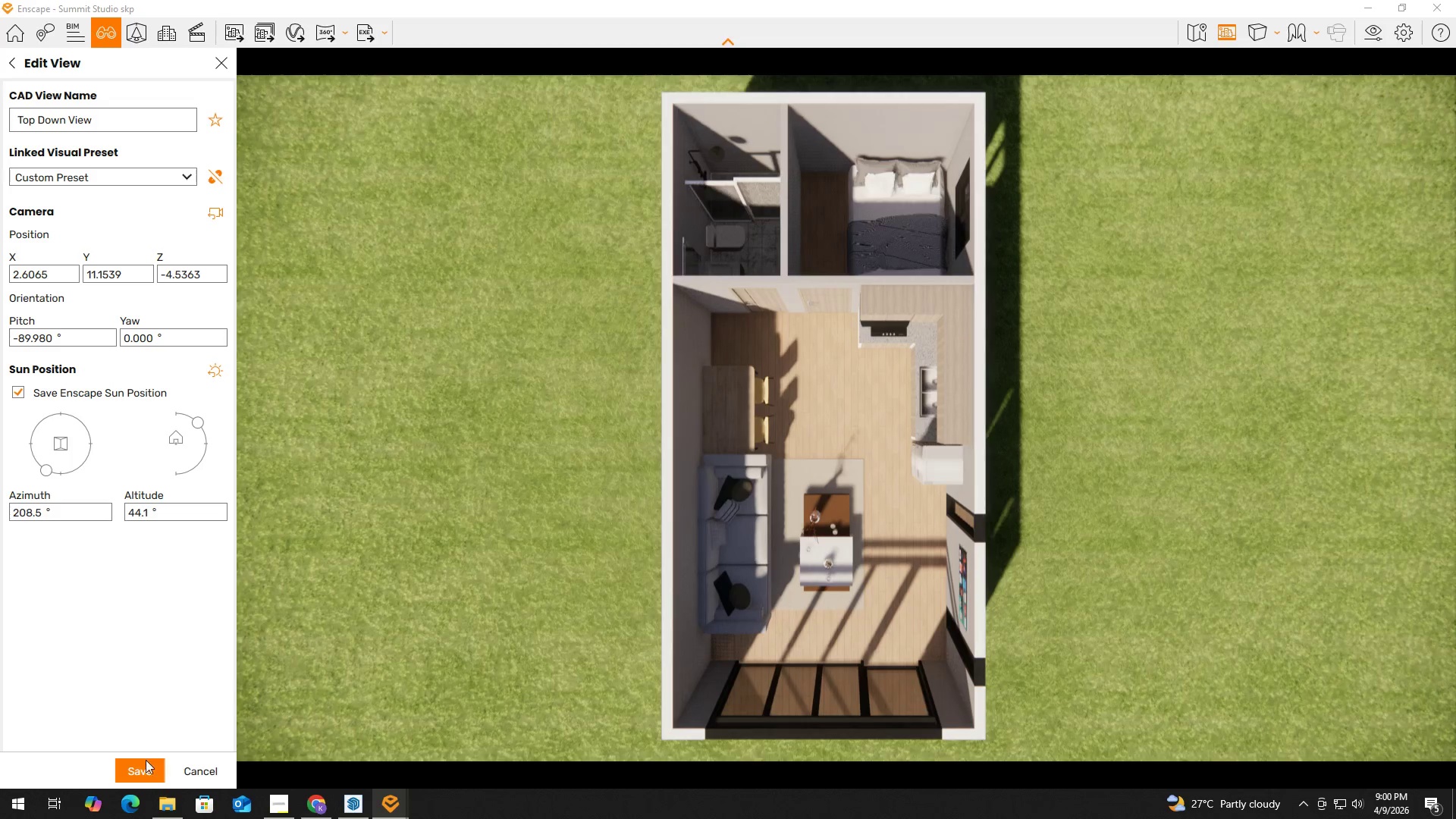 
left_click([142, 770])
 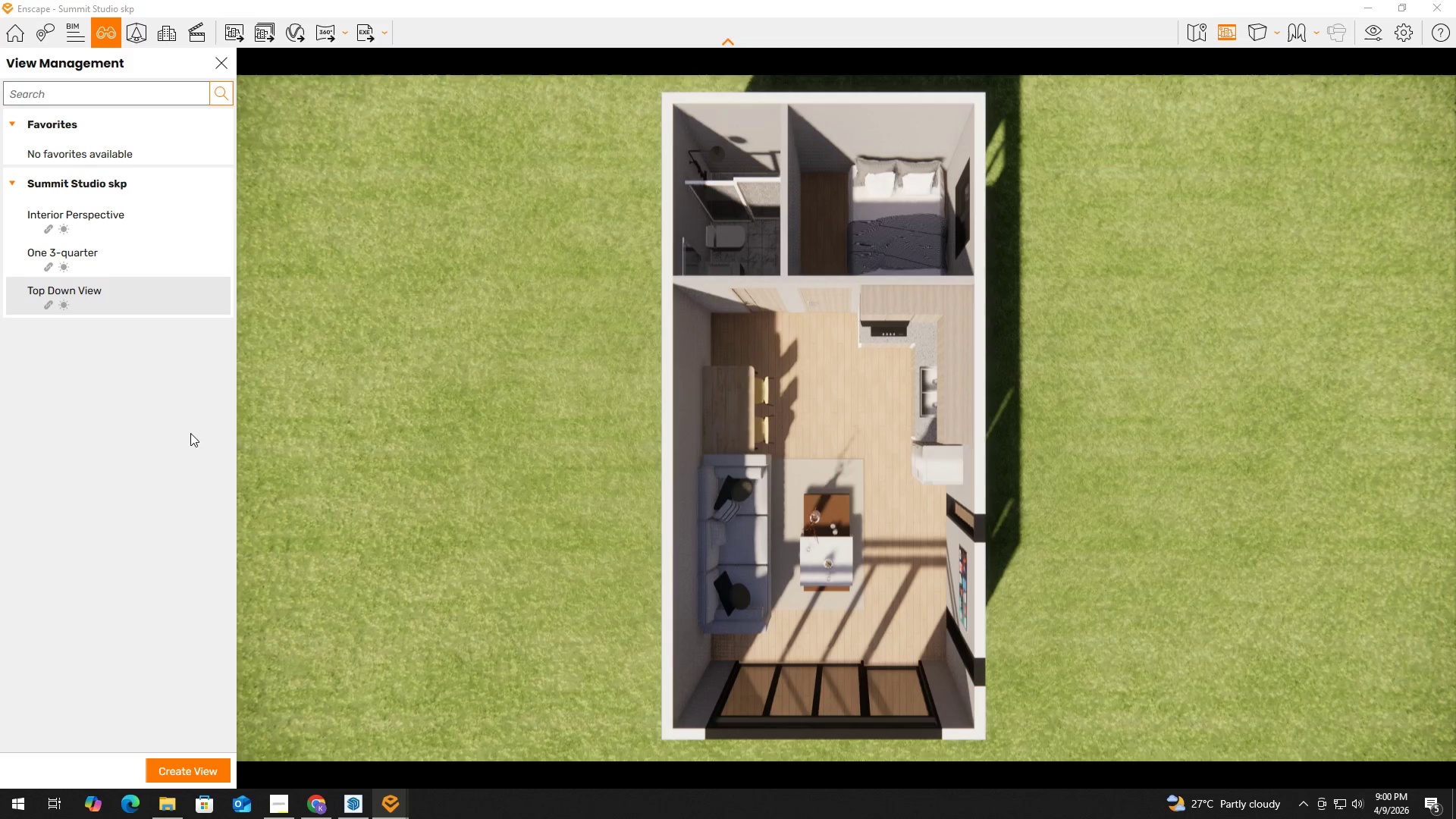 
left_click([202, 294])
 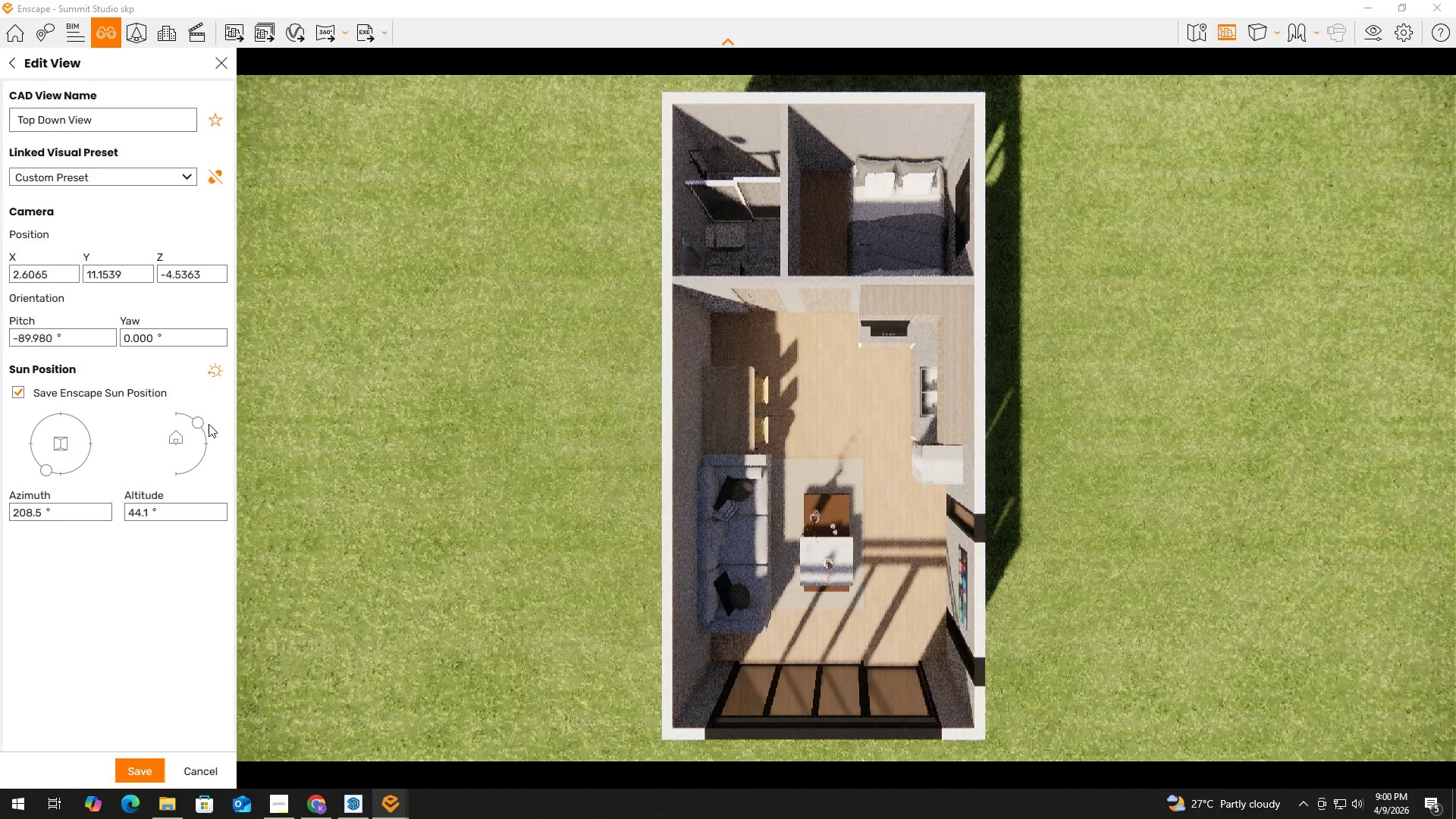 
left_click_drag(start_coordinate=[196, 423], to_coordinate=[203, 430])
 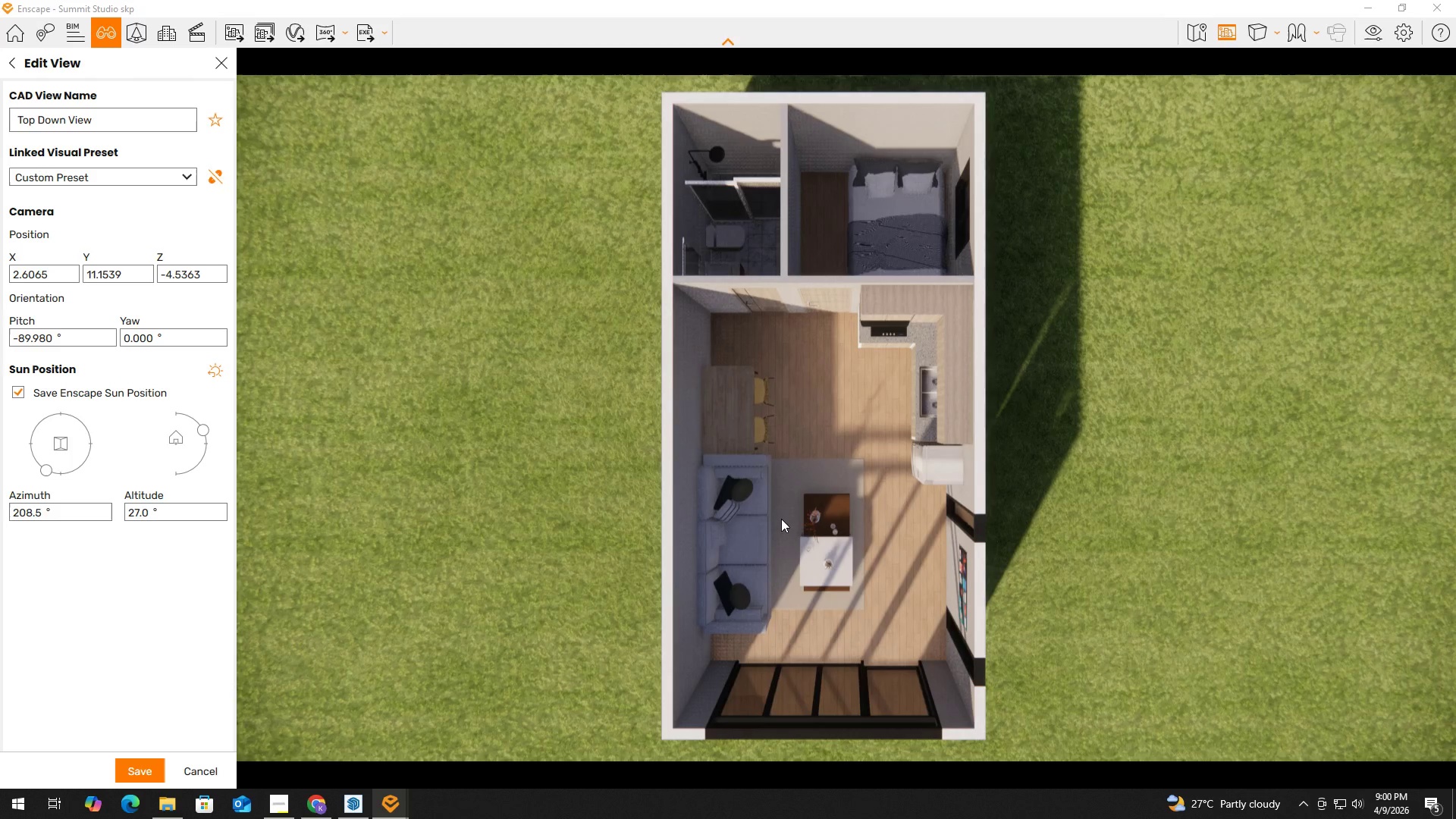 
hold_key(key=ShiftLeft, duration=1.5)
 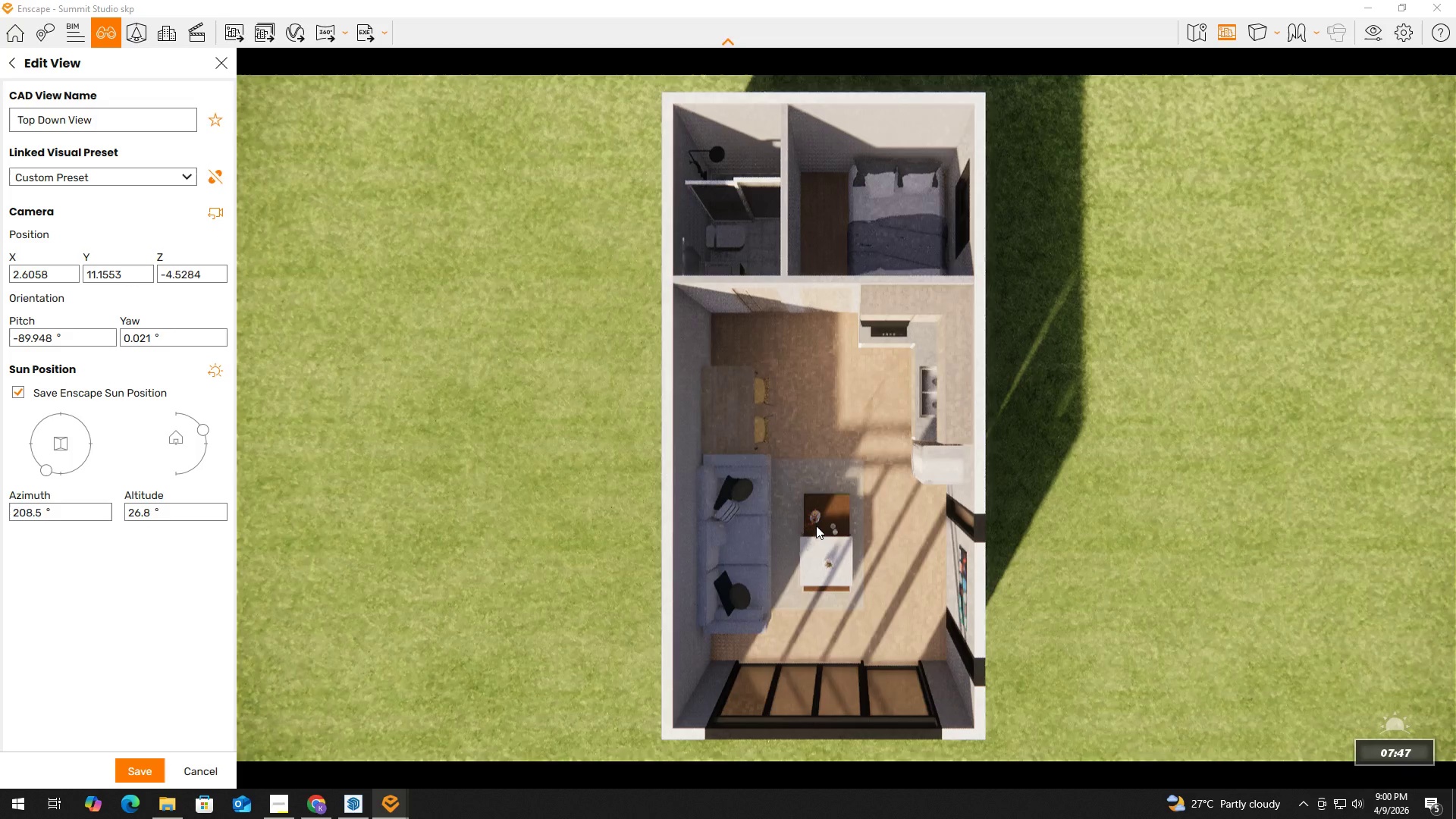 
hold_key(key=ShiftLeft, duration=1.52)
 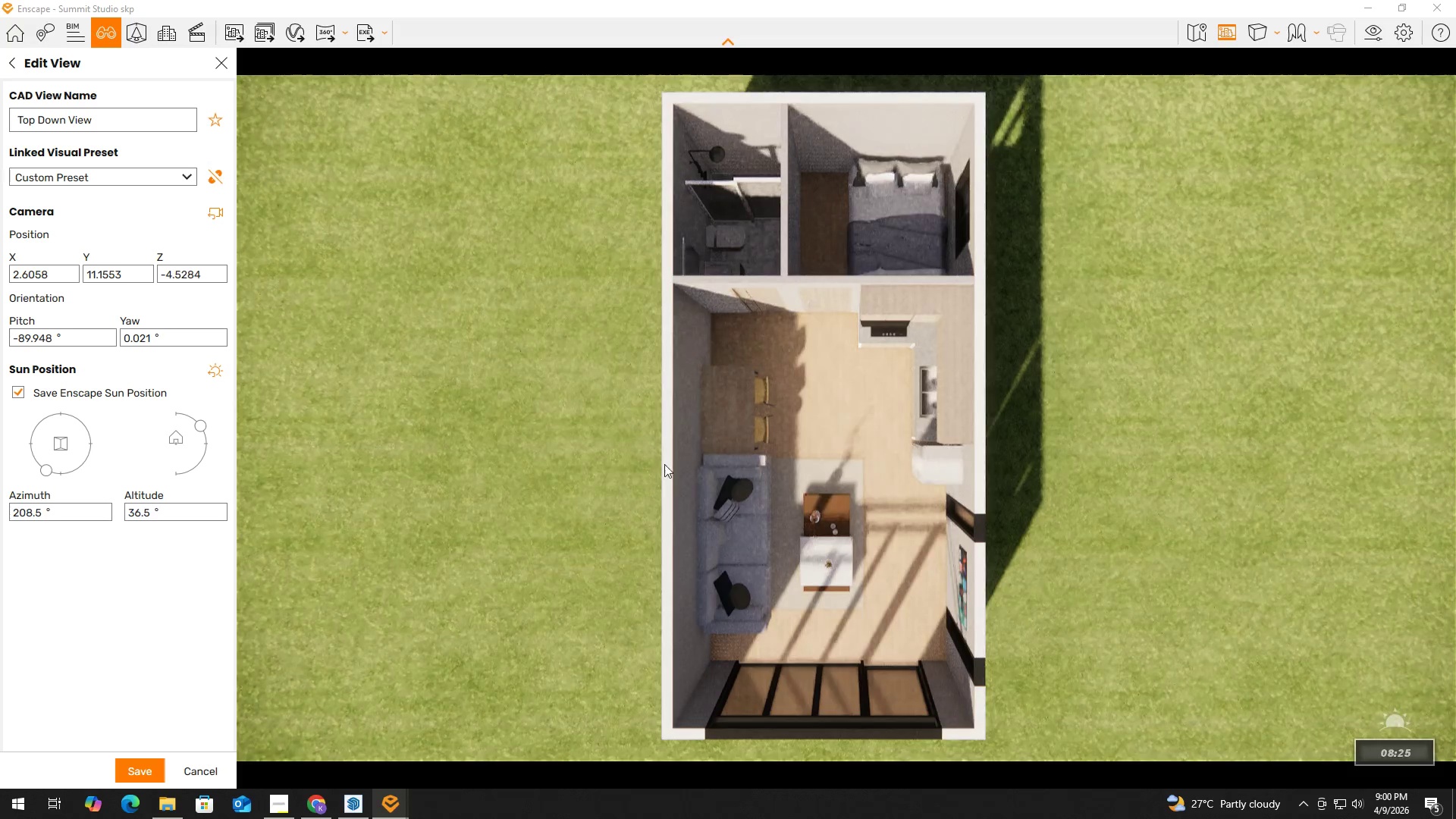 
hold_key(key=ShiftLeft, duration=1.51)
right_click([816, 526])
 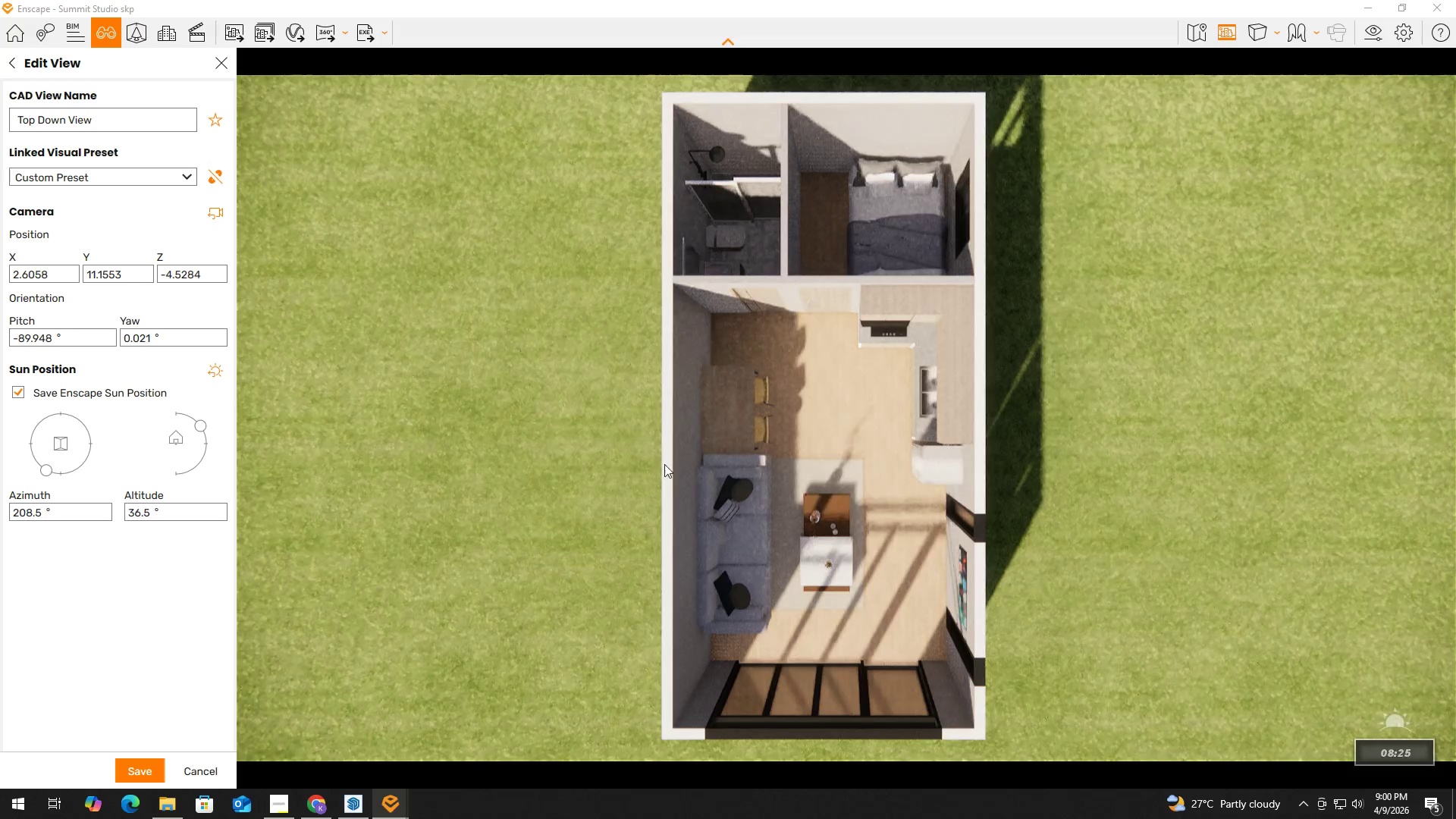 
right_click([660, 463])
 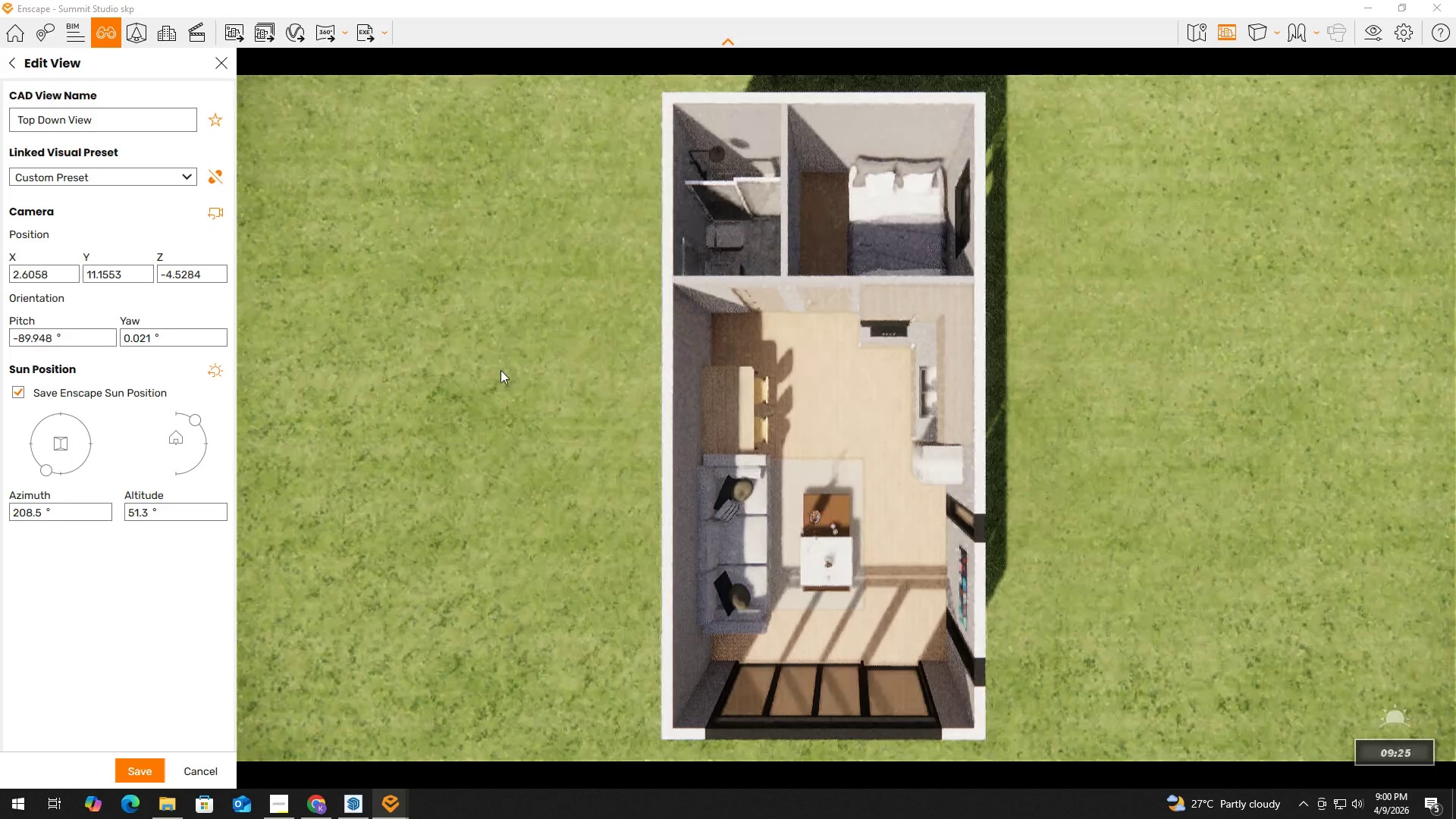 
hold_key(key=ShiftLeft, duration=1.52)